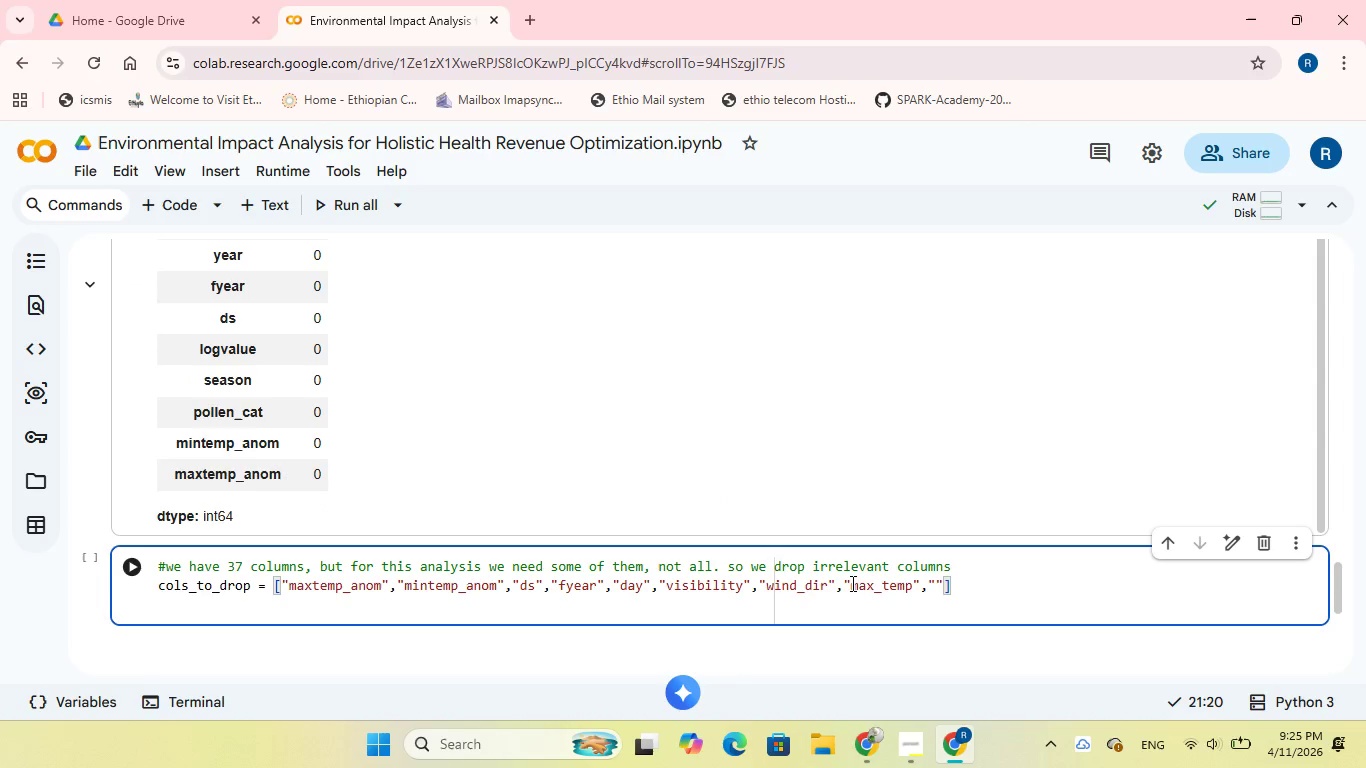 
hold_key(key=Quote, duration=0.31)
 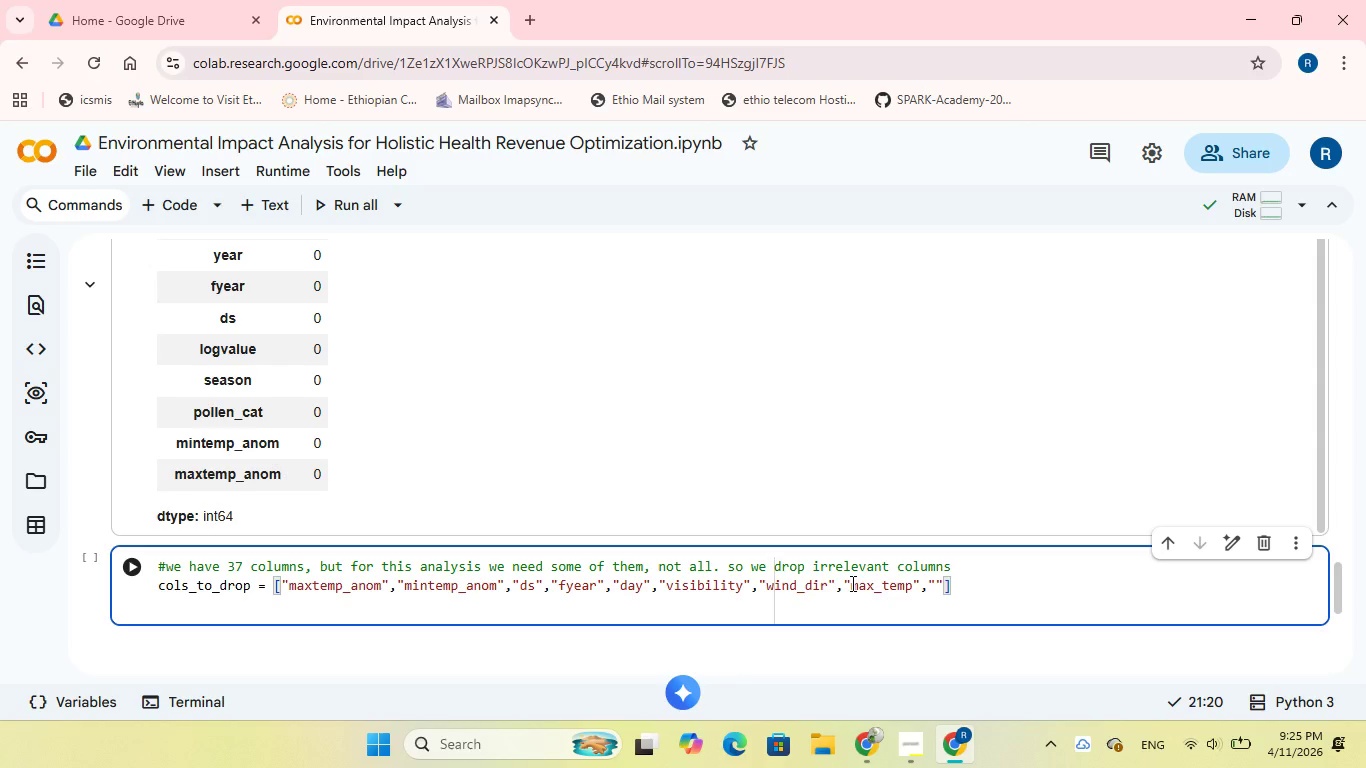 
key(Control+V)
 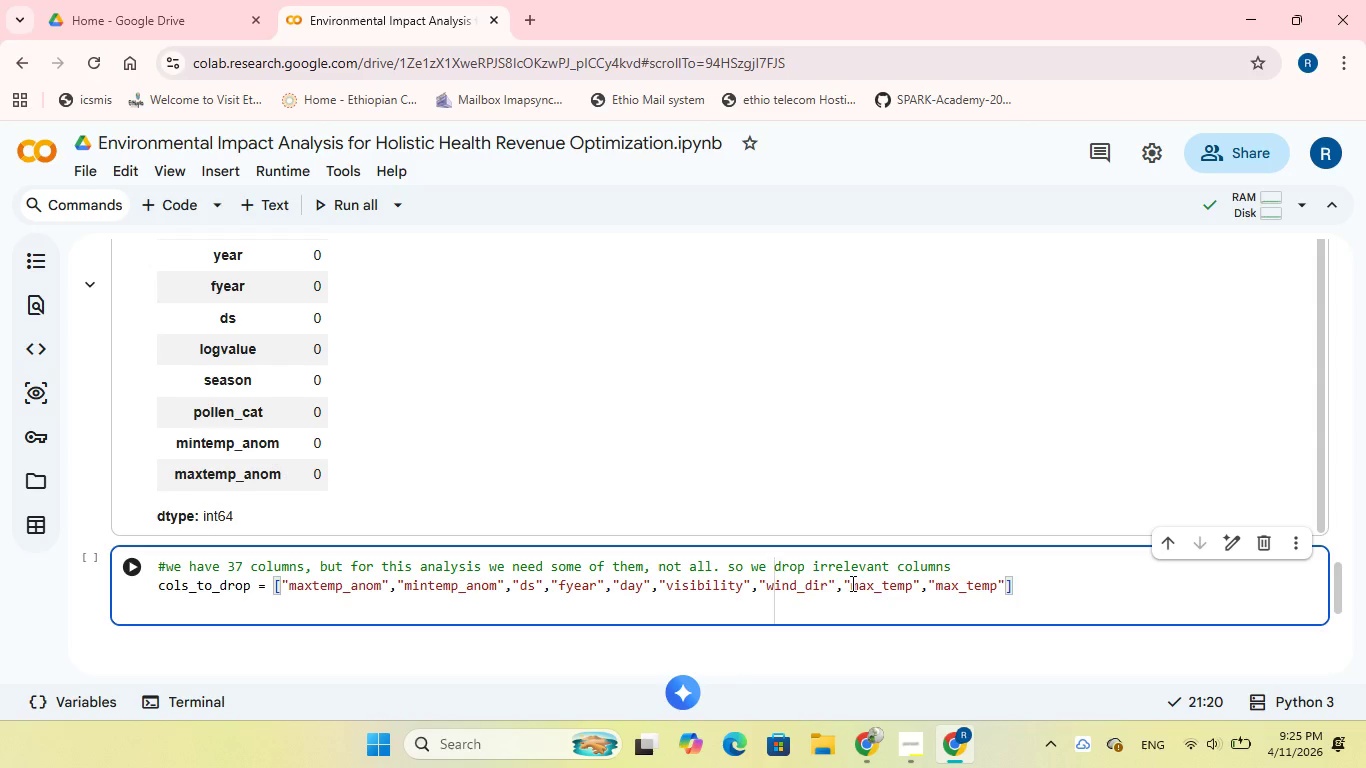 
key(ArrowLeft)
 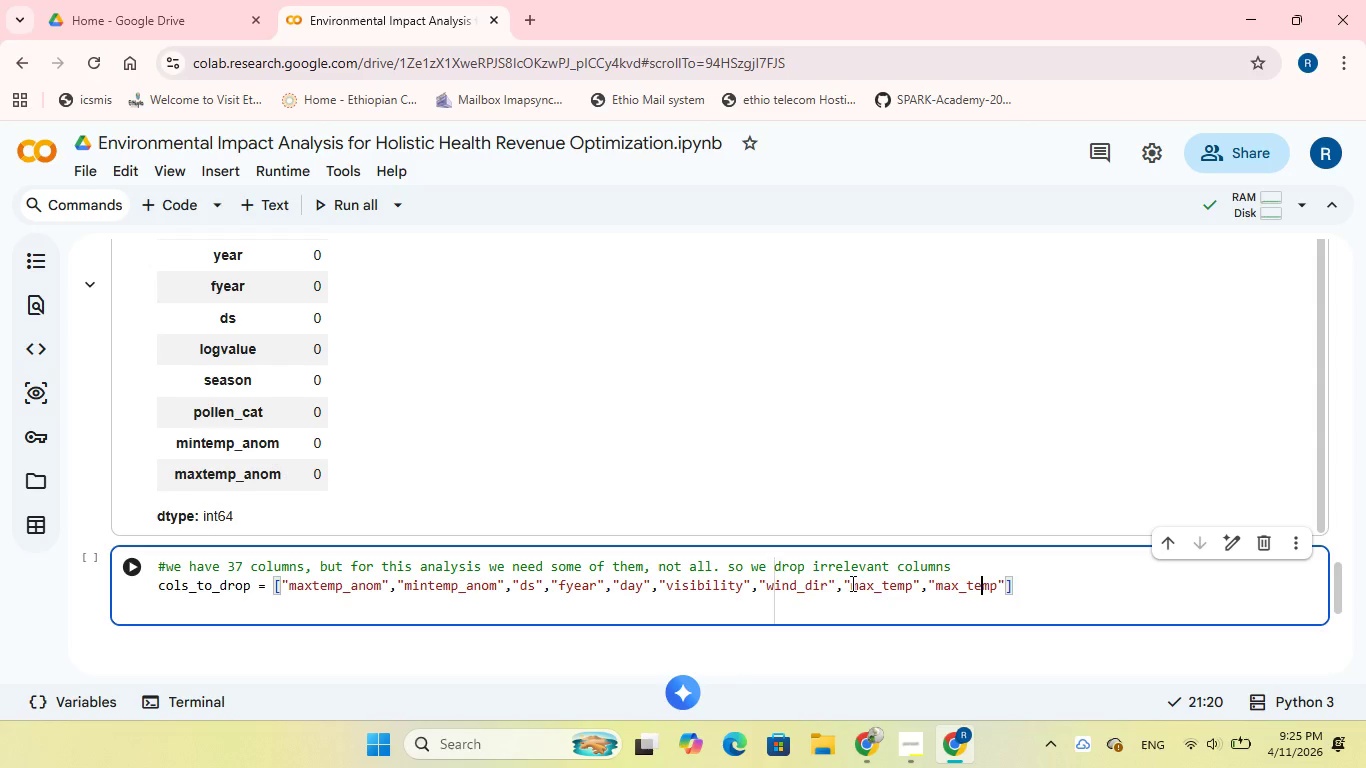 
key(ArrowLeft)
 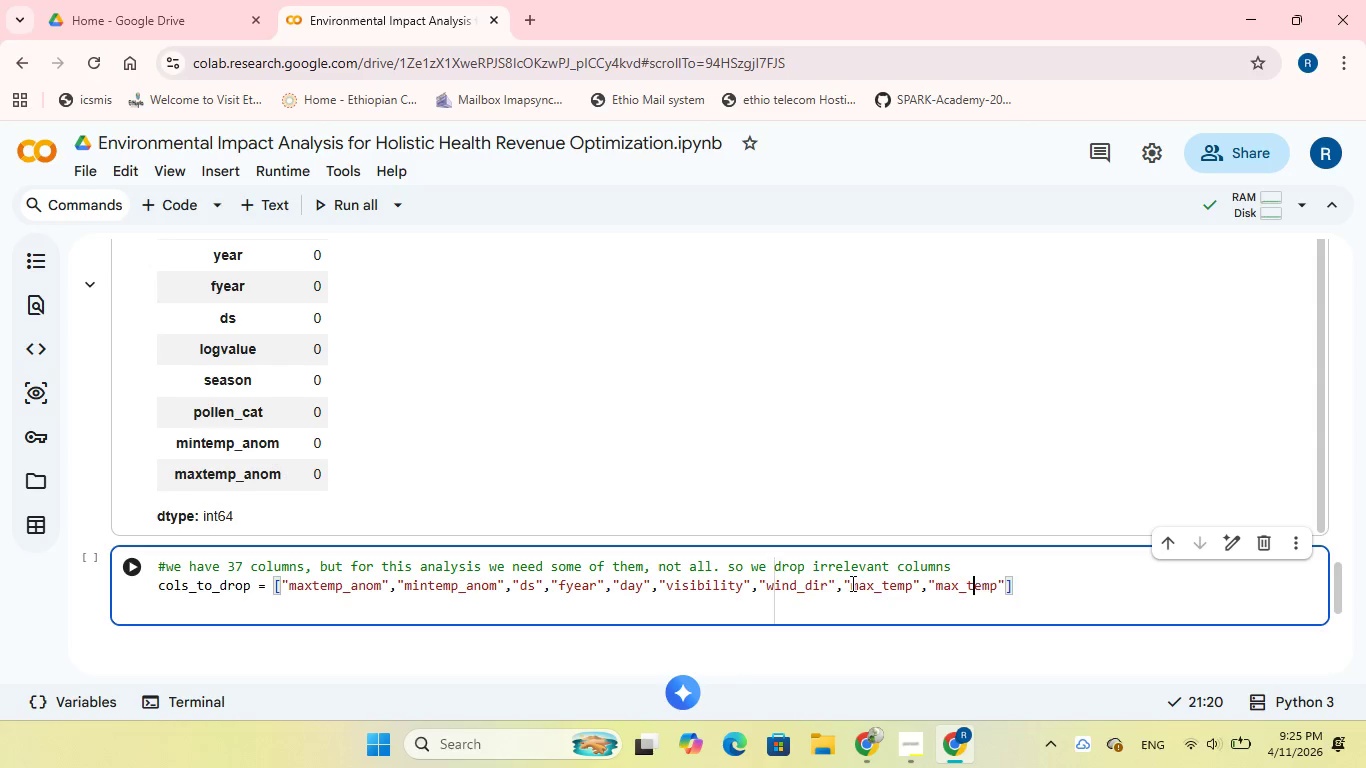 
key(ArrowLeft)
 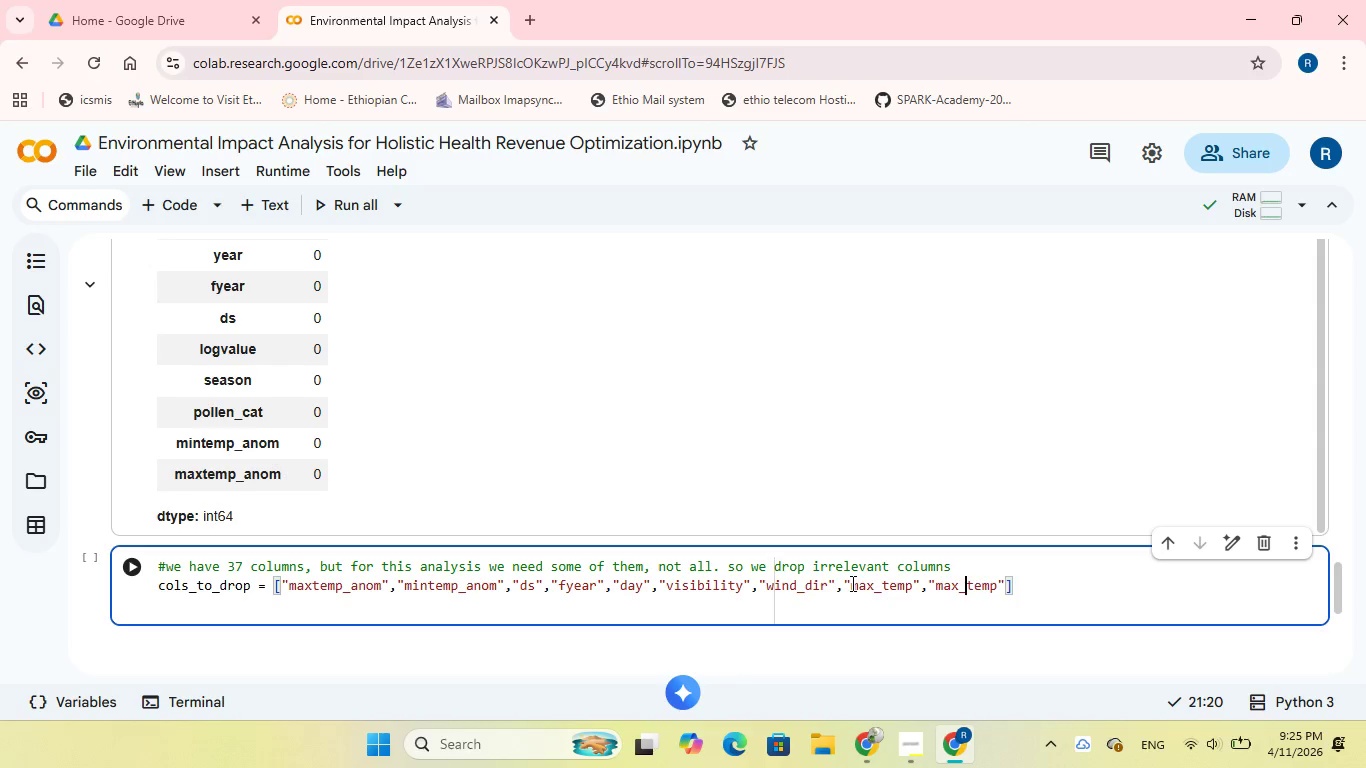 
key(ArrowLeft)
 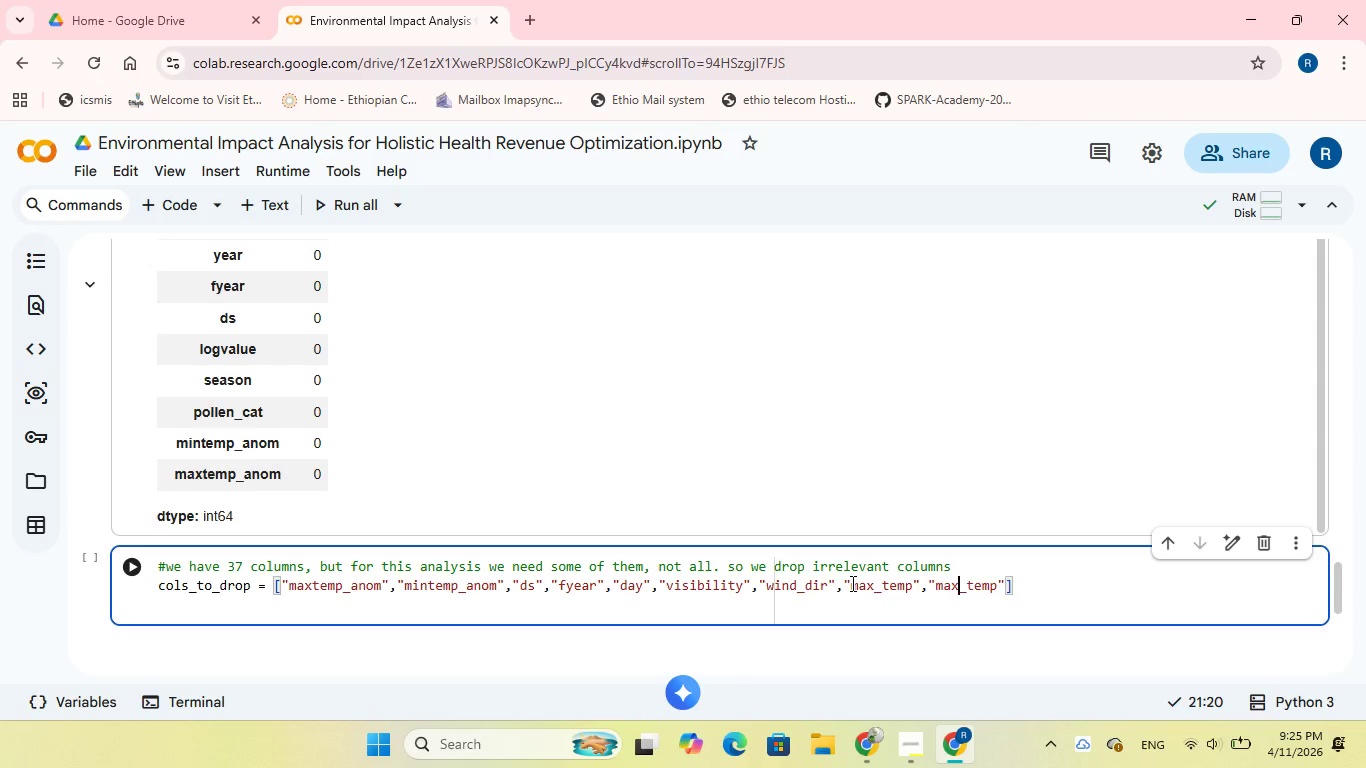 
key(ArrowLeft)
 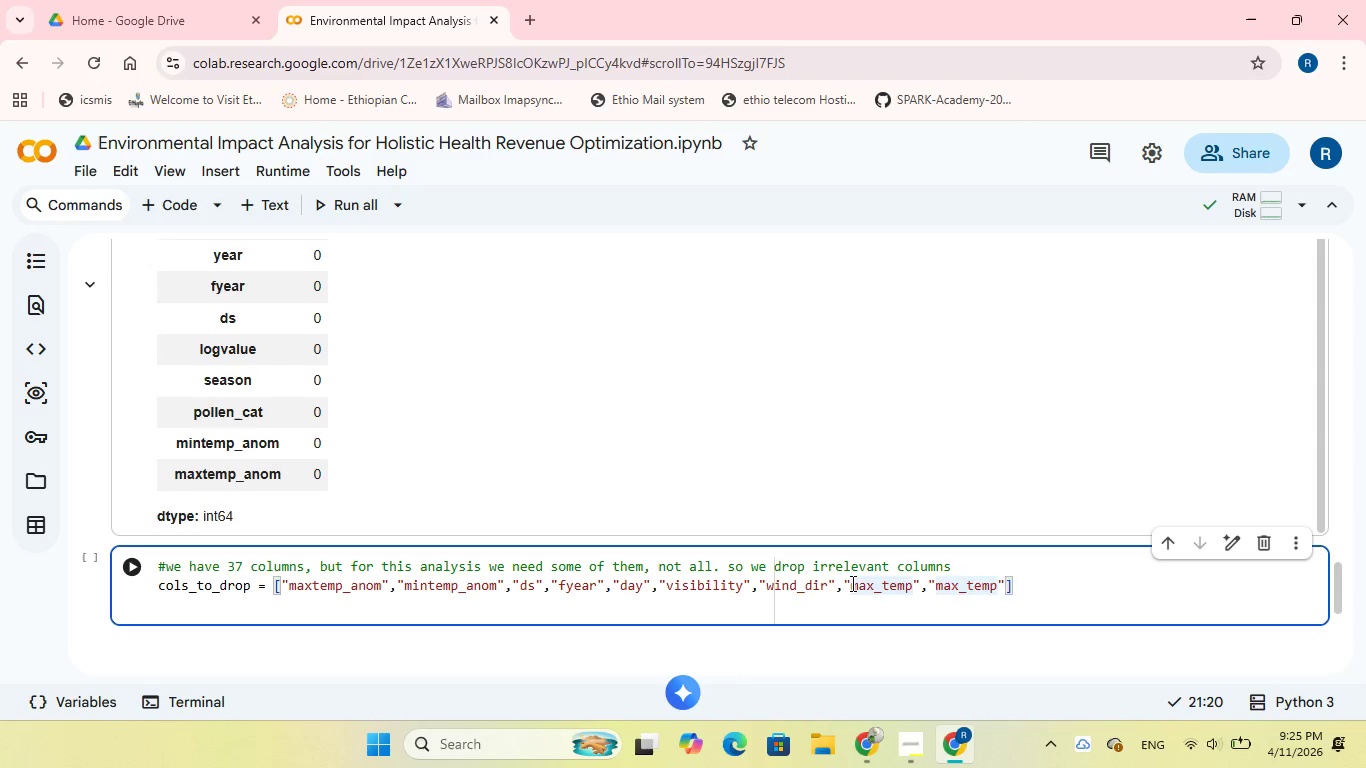 
key(Backspace)
key(Backspace)
type(in)
 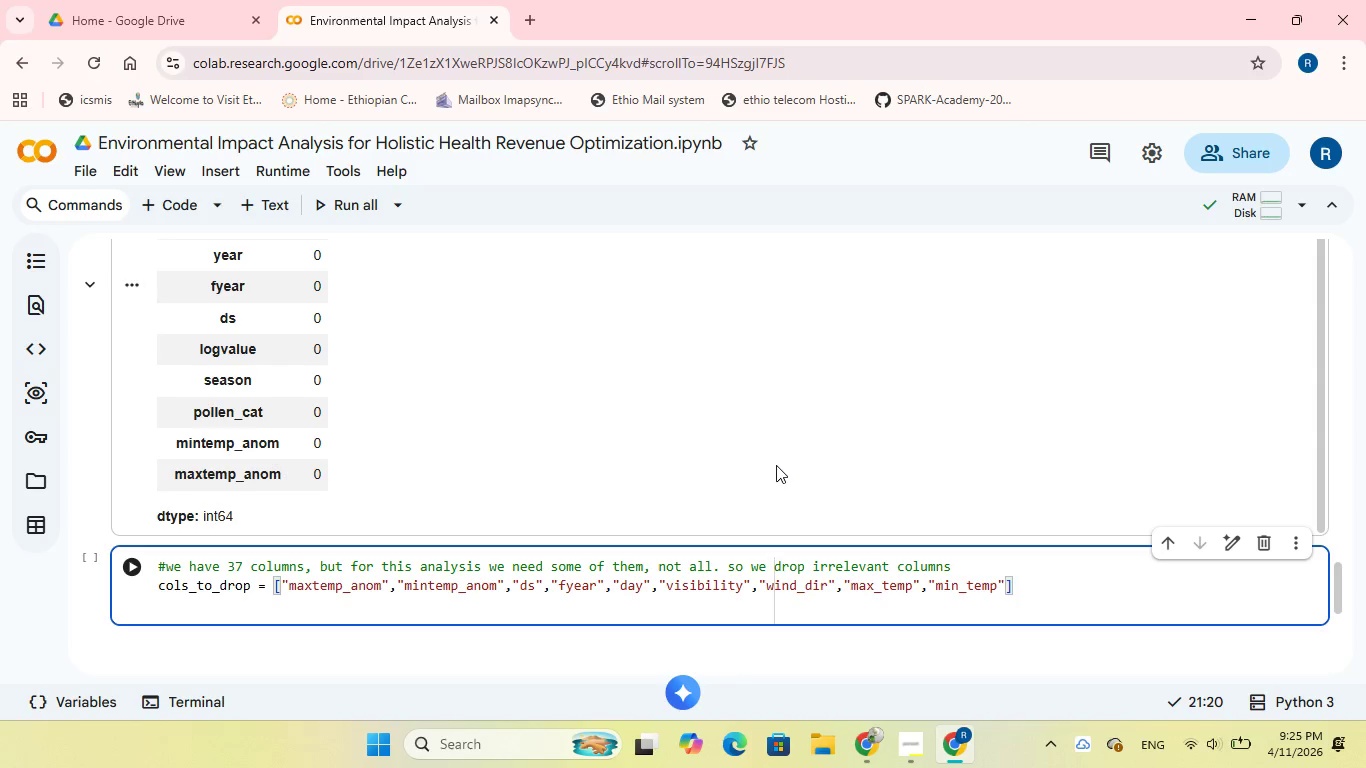 
scroll: coordinate [599, 413], scroll_direction: up, amount: 9.0
 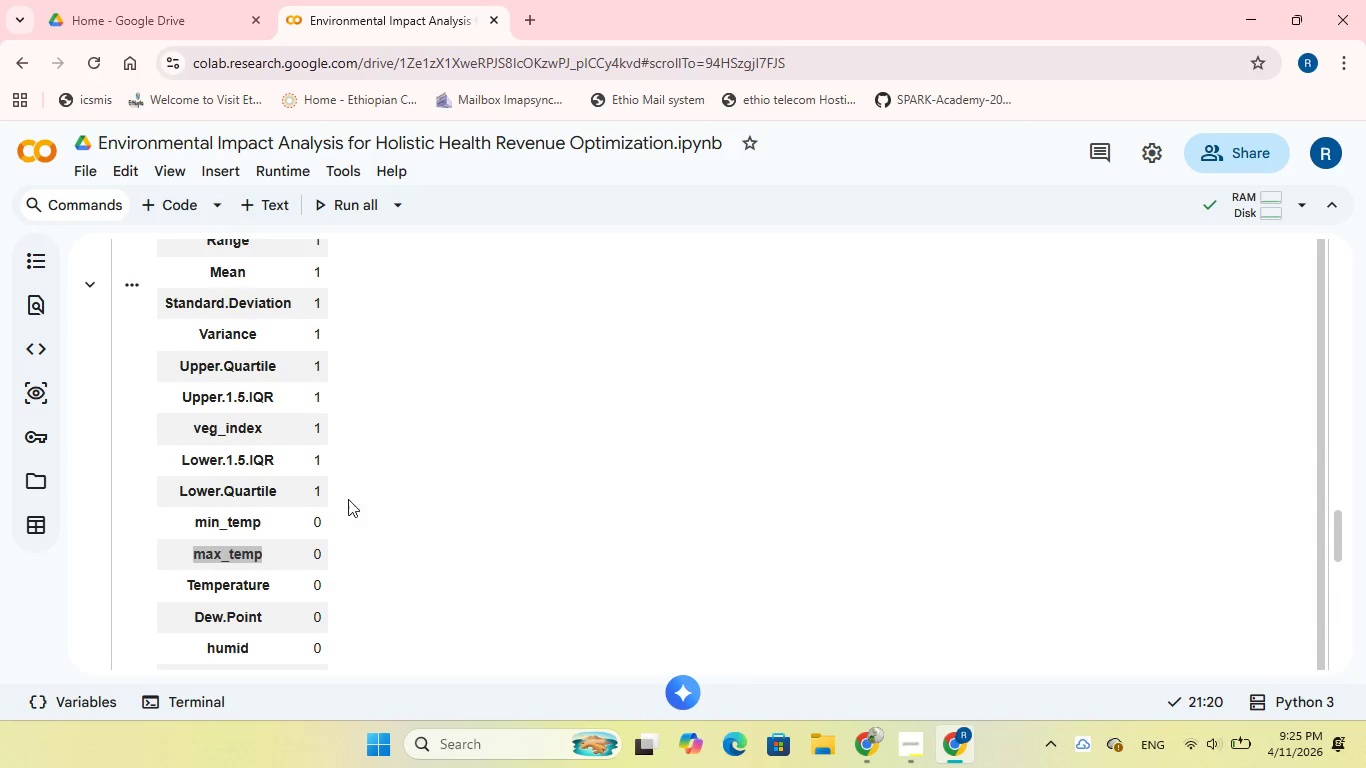 
wait(8.77)
 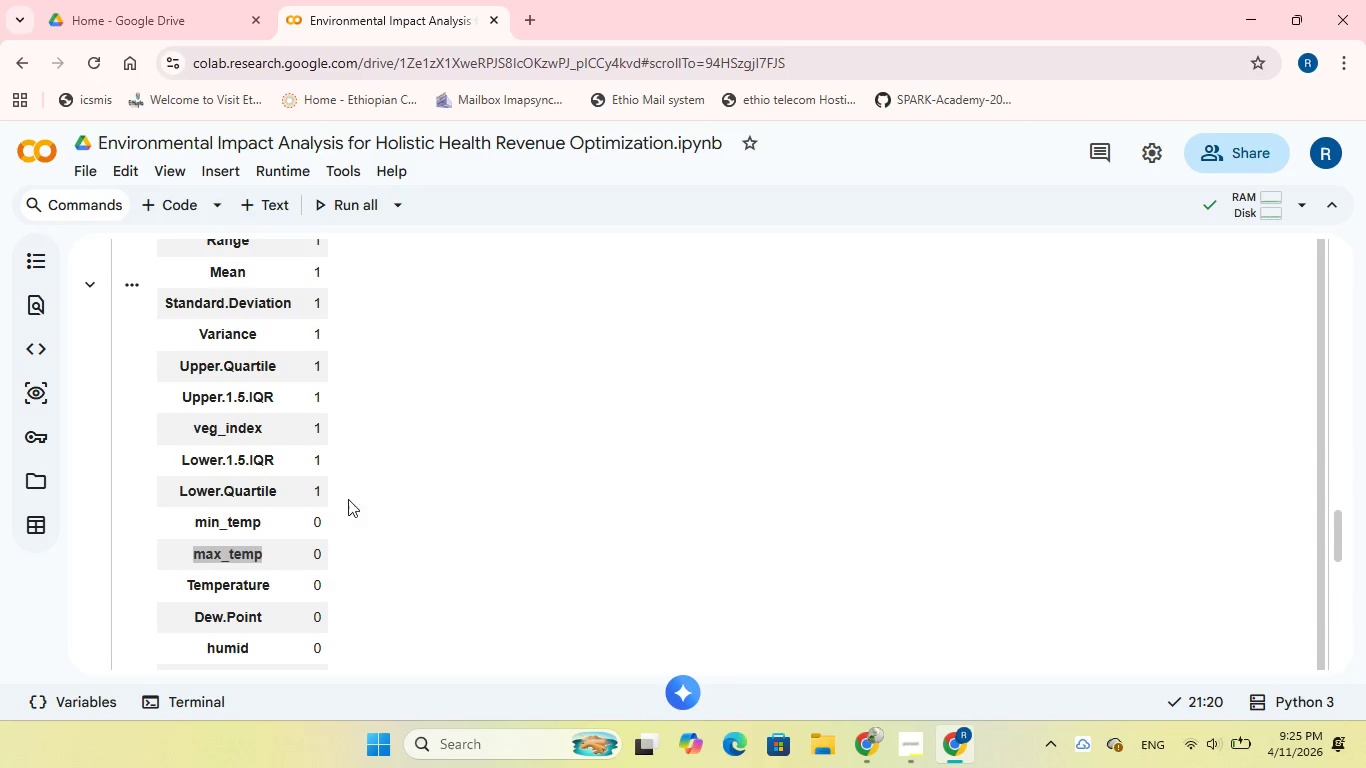 
scroll: coordinate [249, 326], scroll_direction: up, amount: 2.0
 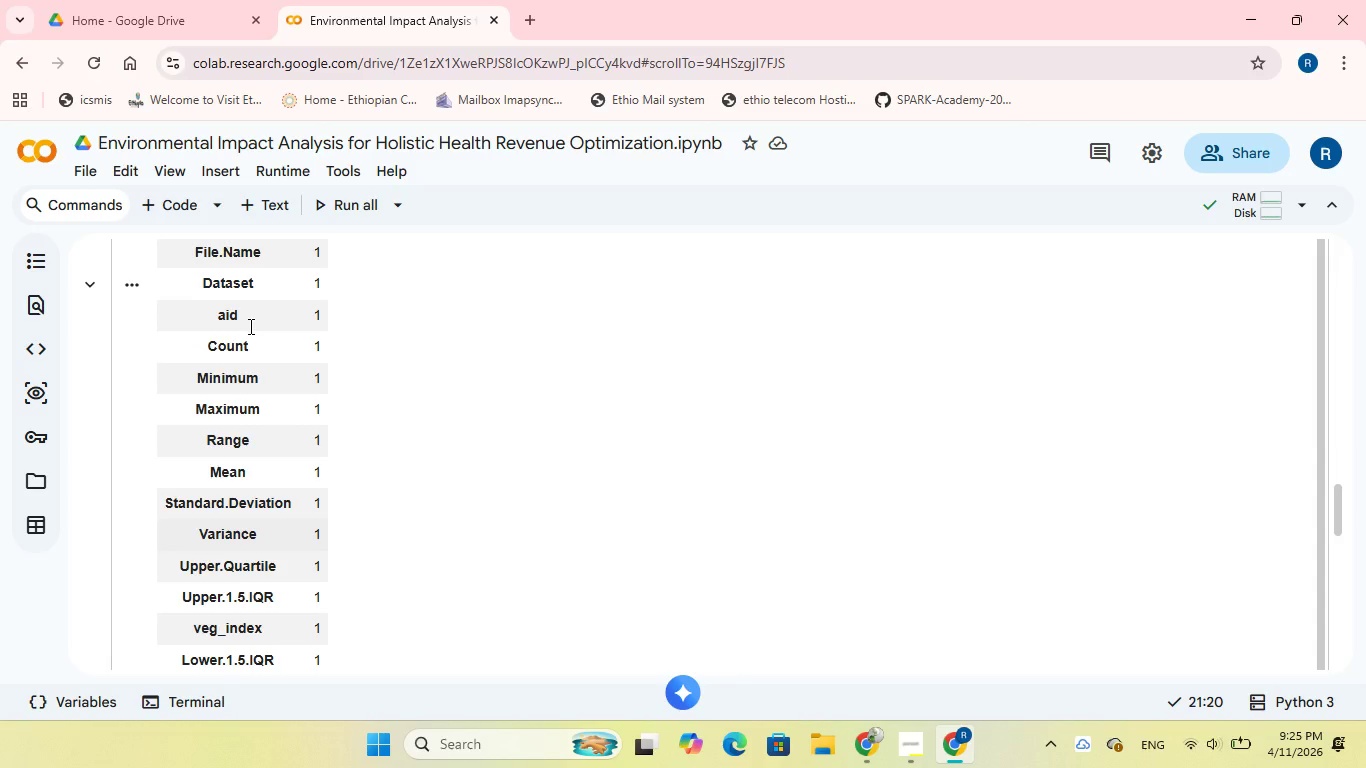 
wait(5.67)
 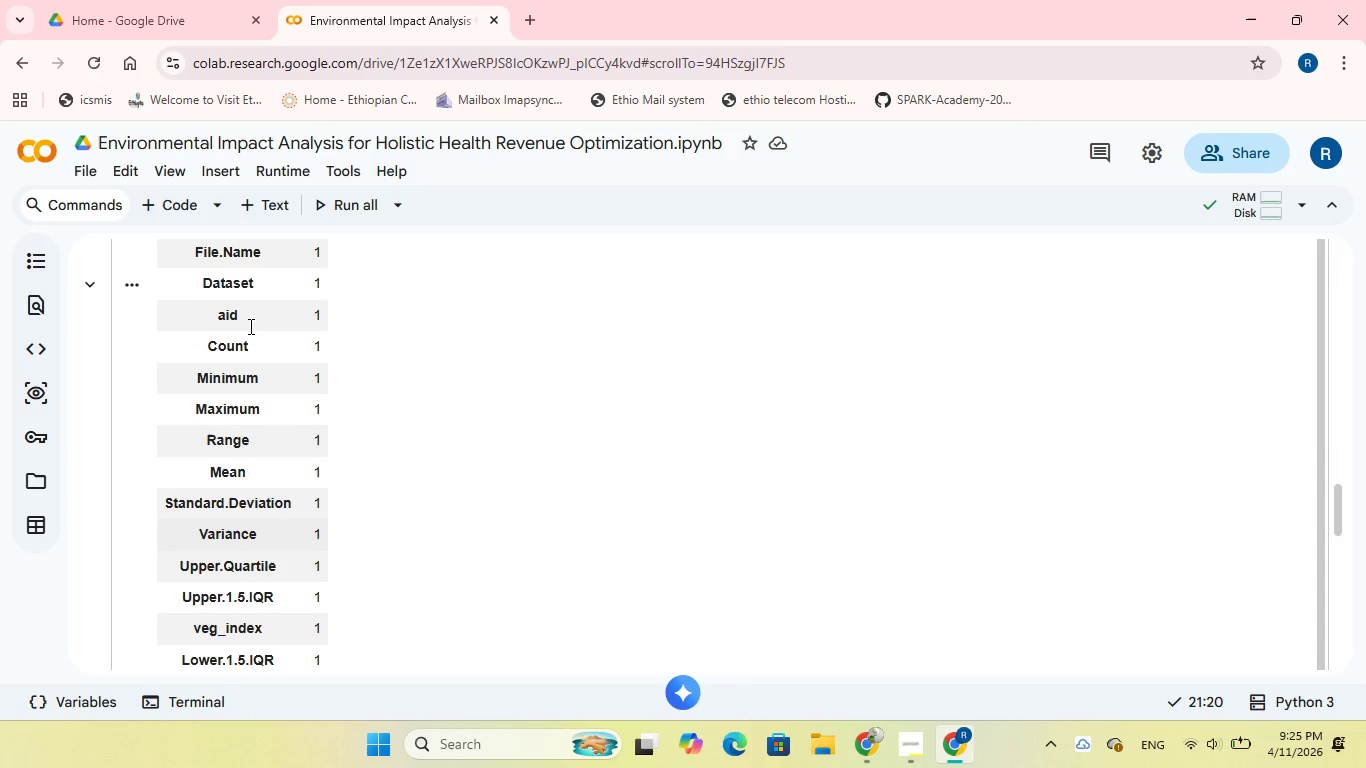 
scroll: coordinate [249, 326], scroll_direction: up, amount: 1.0
 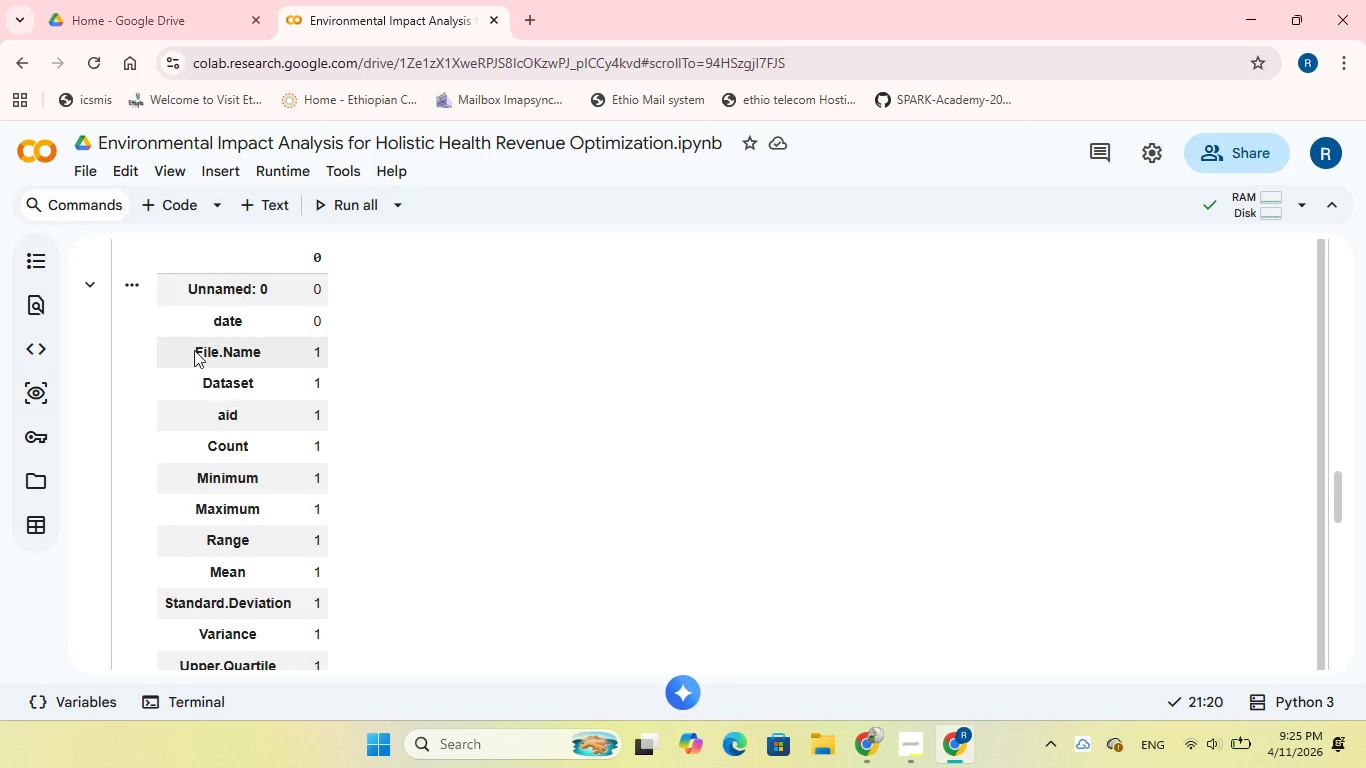 
left_click_drag(start_coordinate=[194, 350], to_coordinate=[286, 543])
 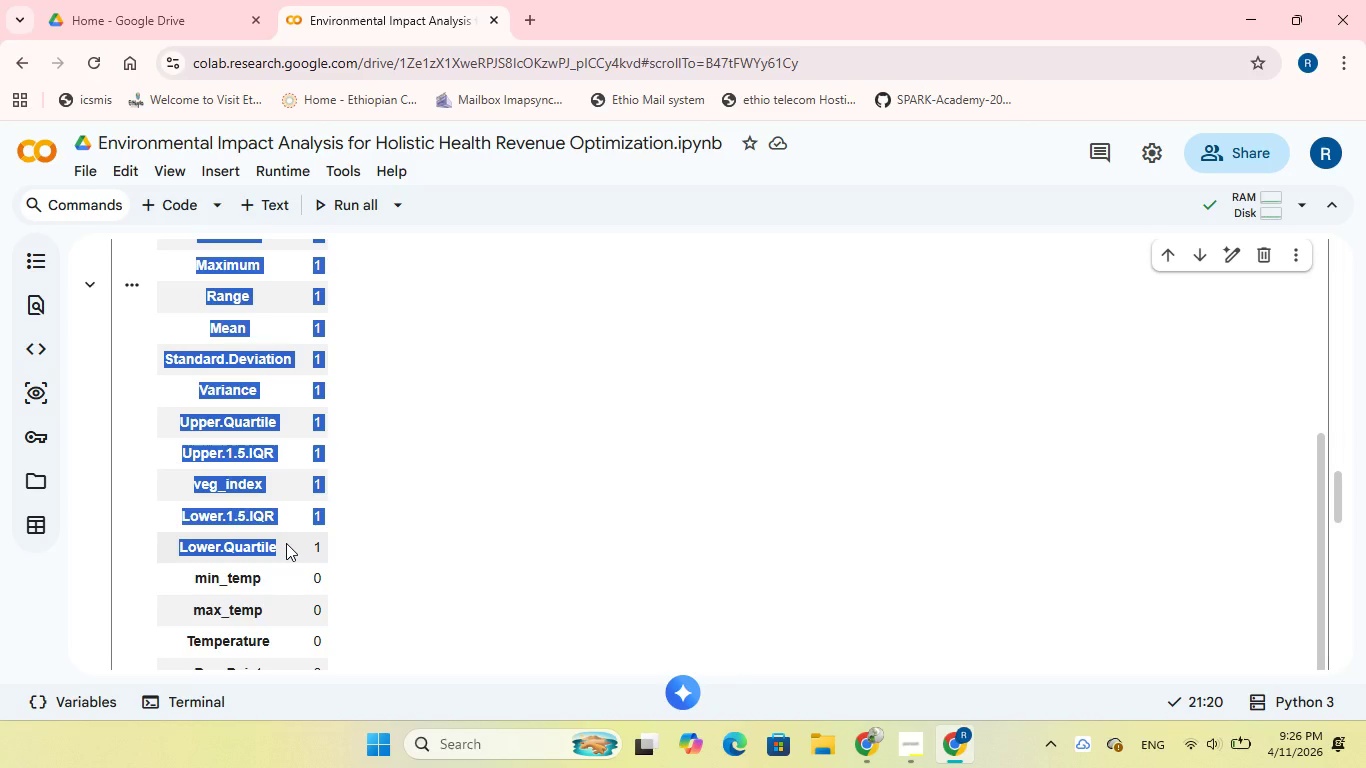 
scroll: coordinate [295, 595], scroll_direction: down, amount: 3.0
 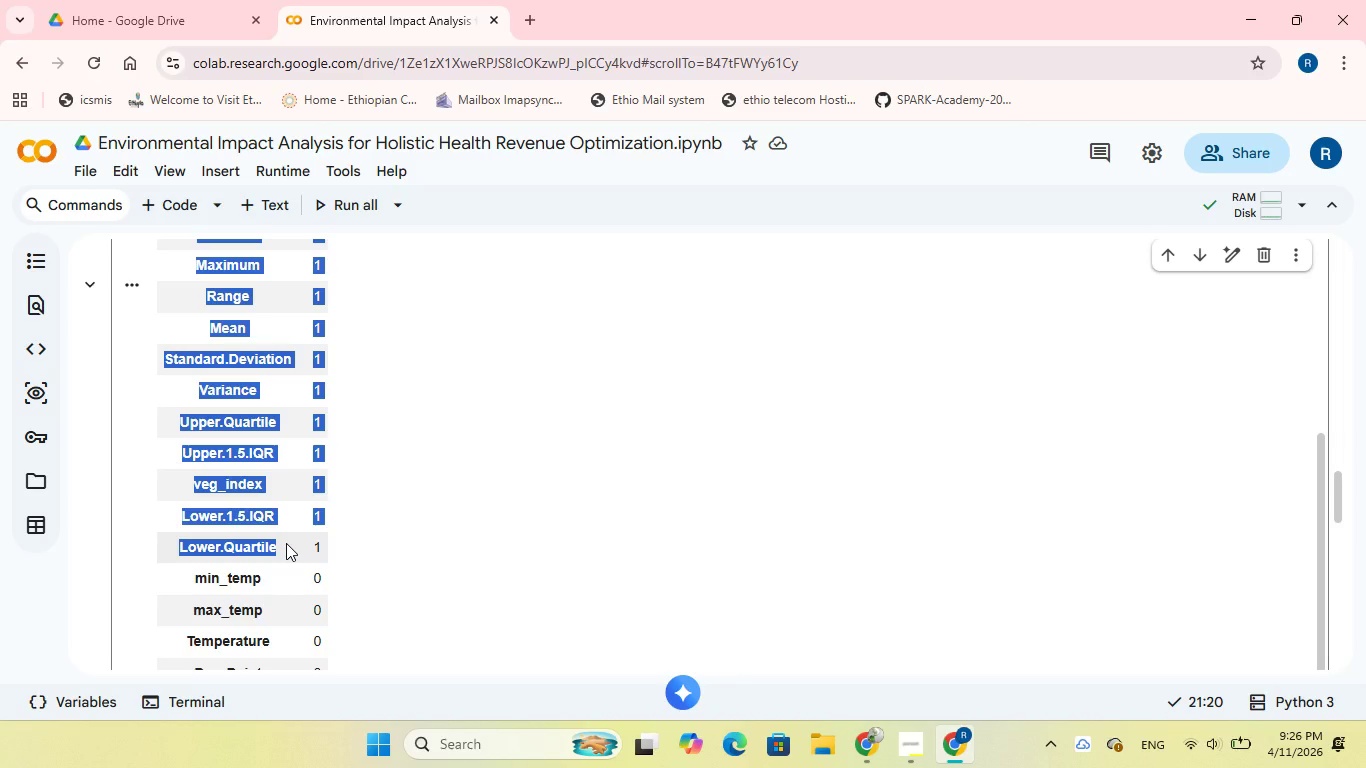 
key(Control+C)
 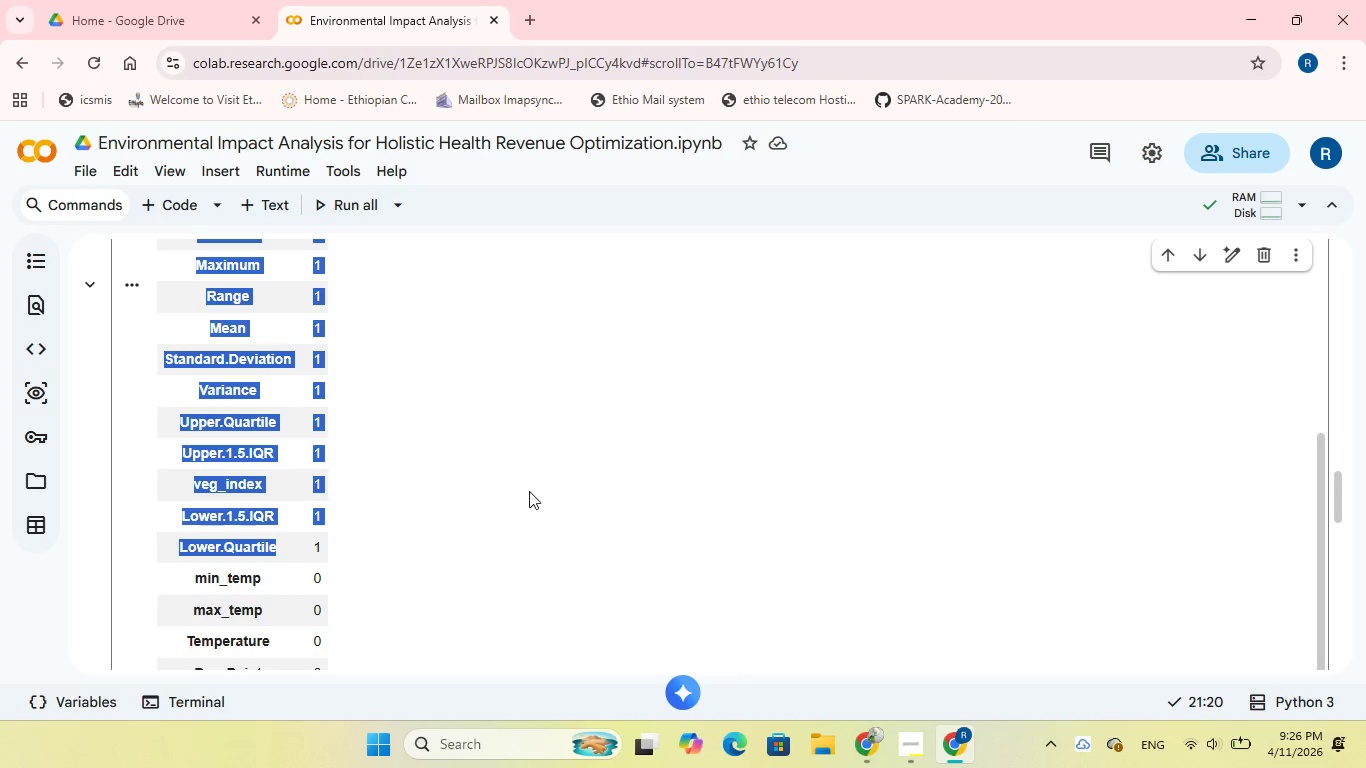 
scroll: coordinate [533, 490], scroll_direction: down, amount: 8.0
 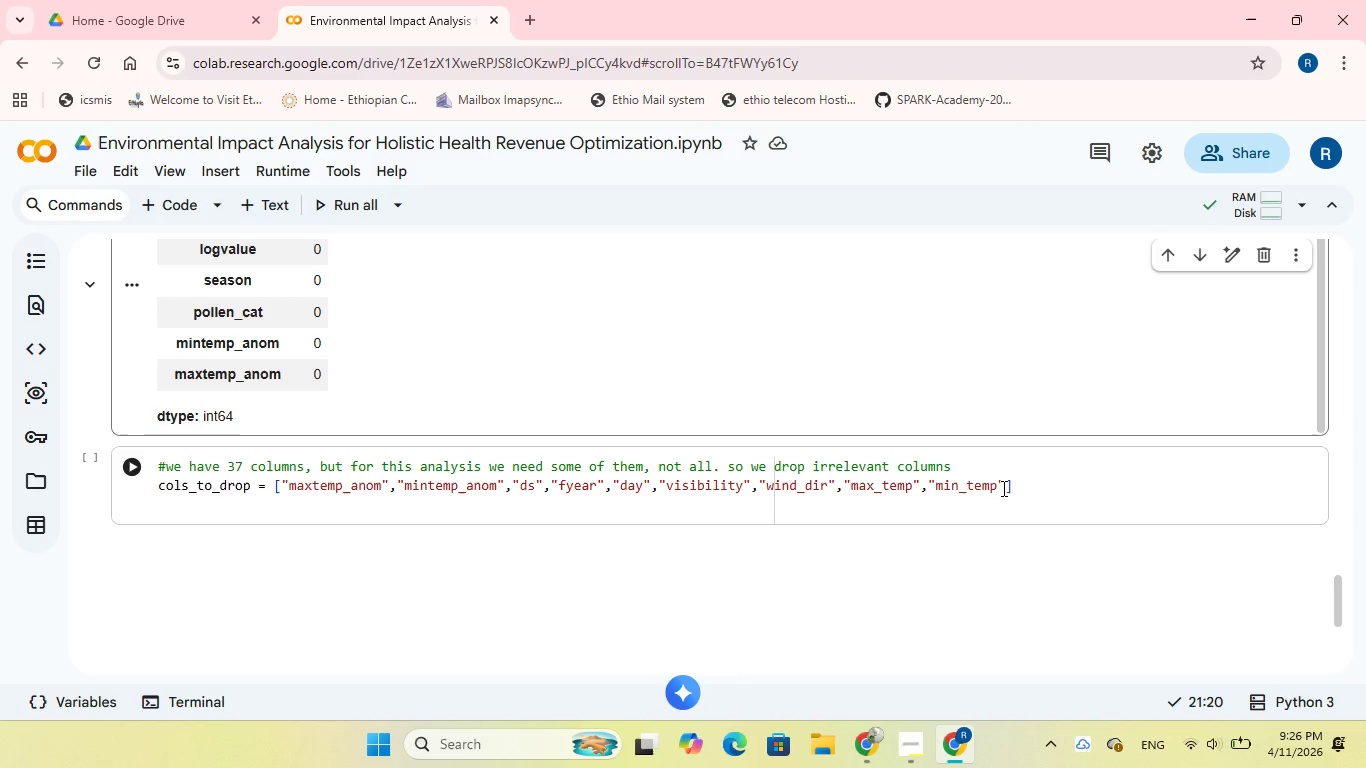 
left_click([1004, 484])
 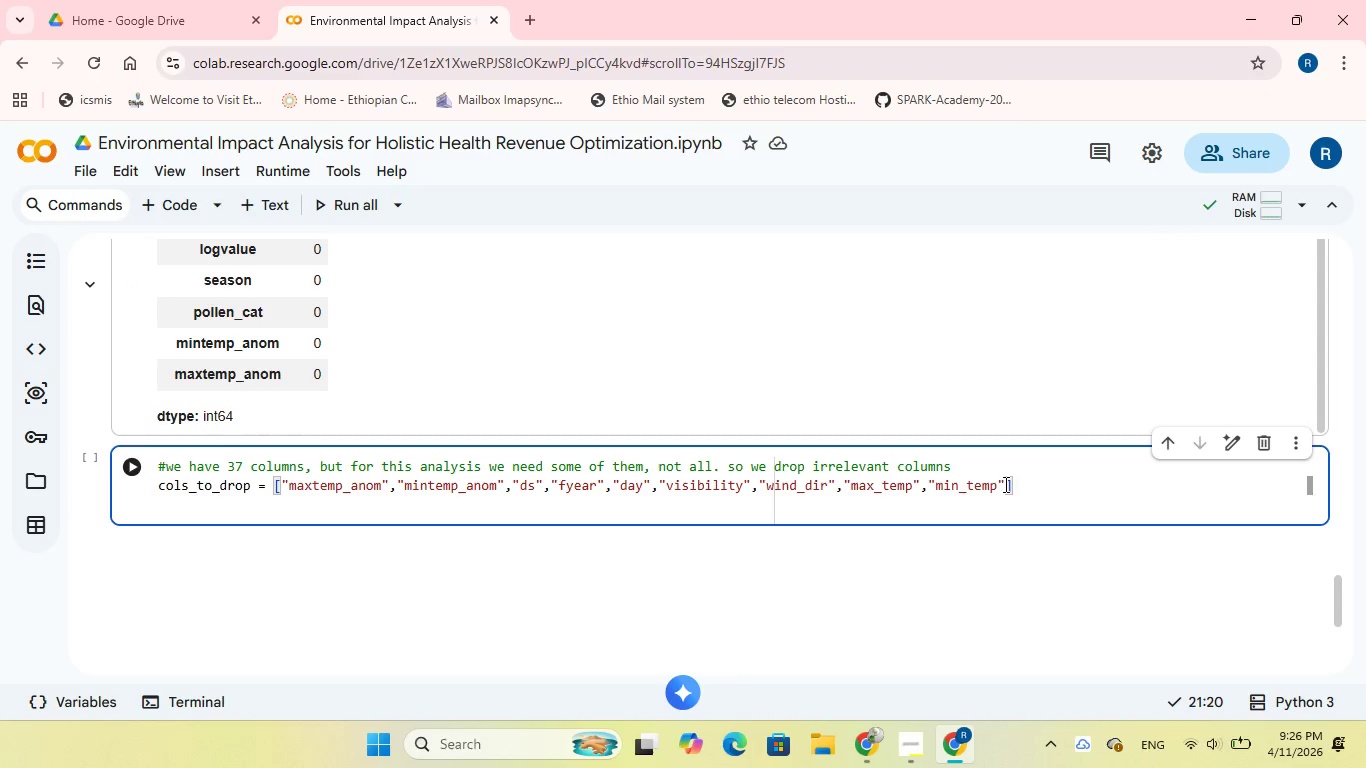 
key(Enter)
 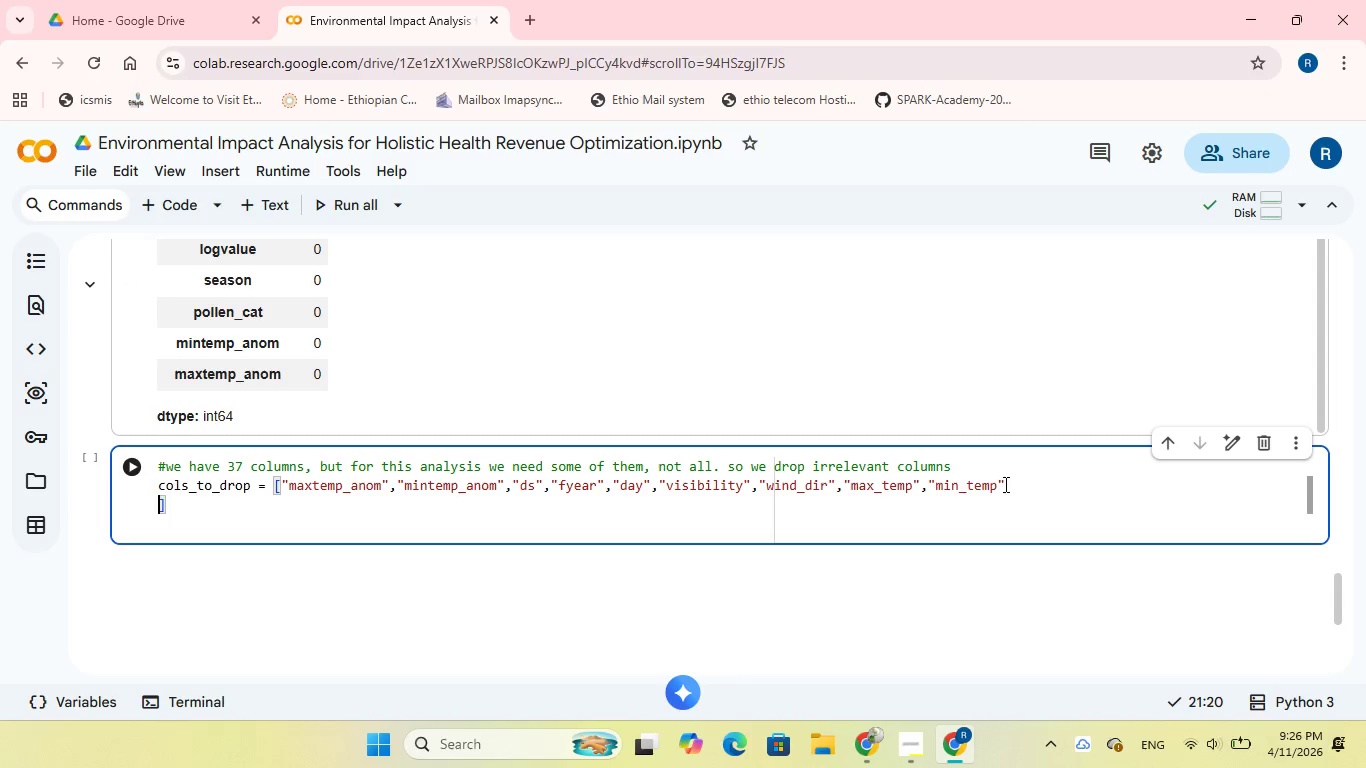 
key(Enter)
 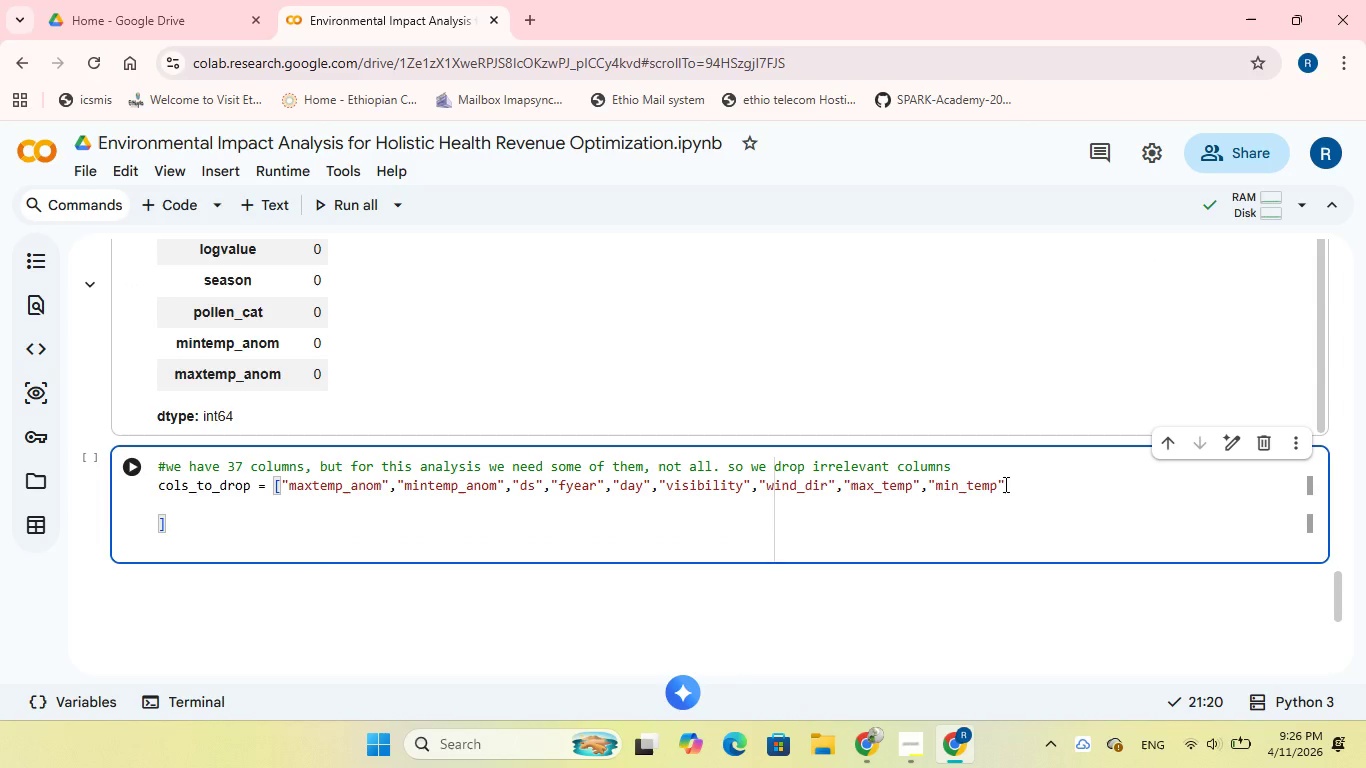 
key(Control+V)
 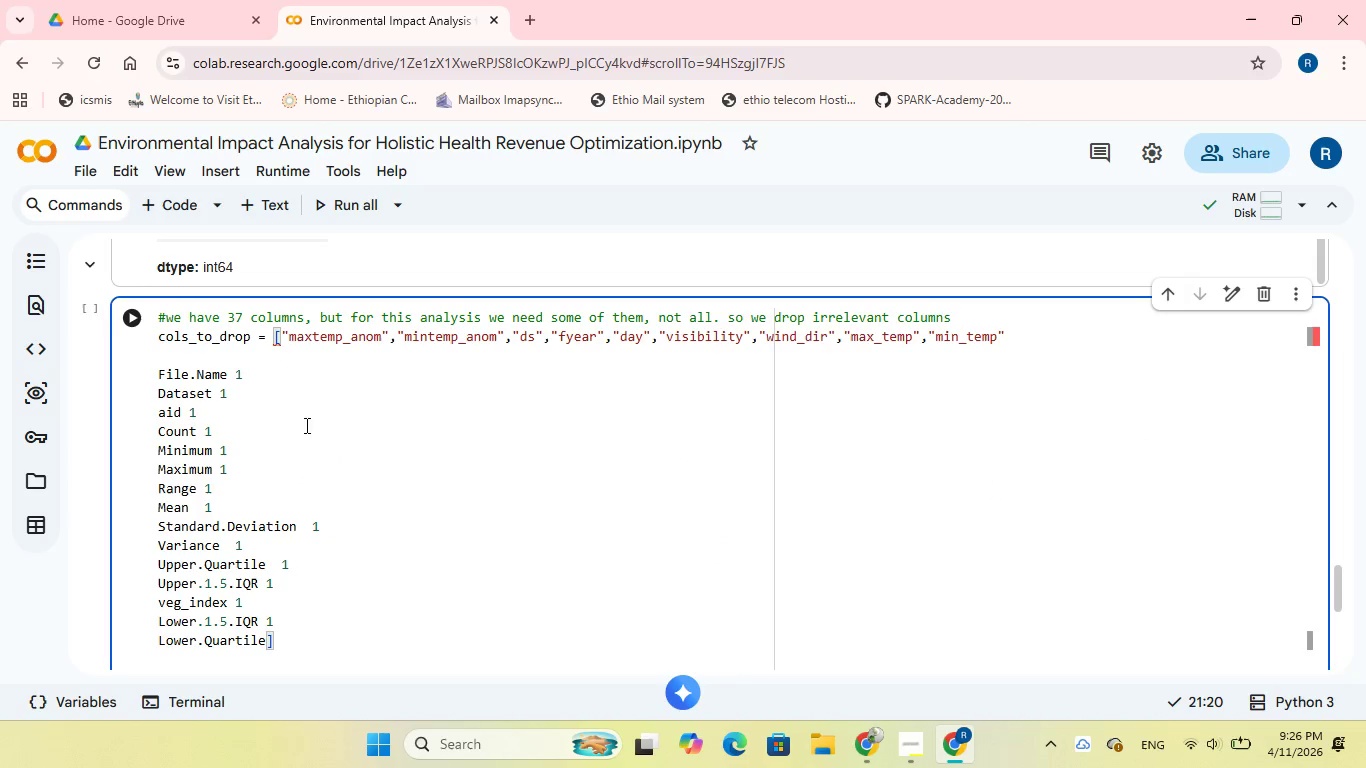 
left_click([264, 388])
 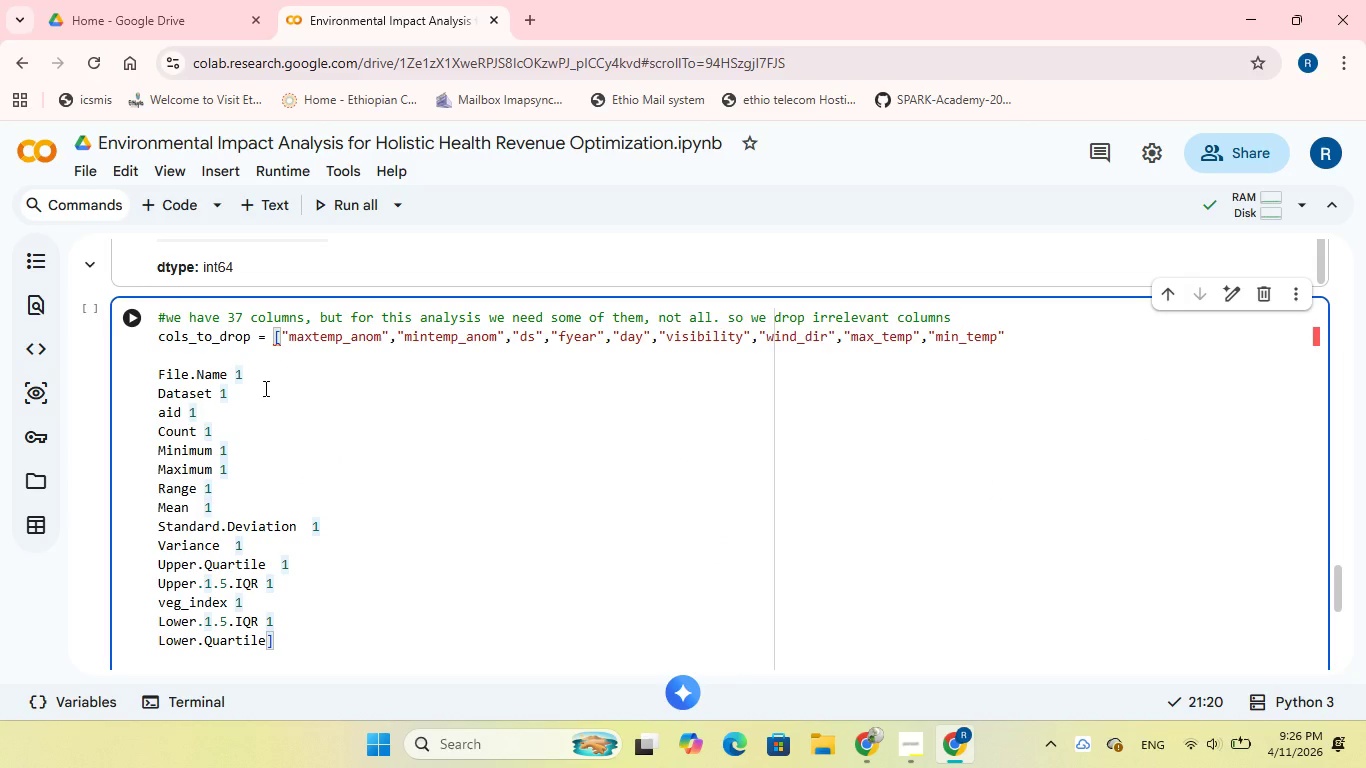 
key(Backspace)
 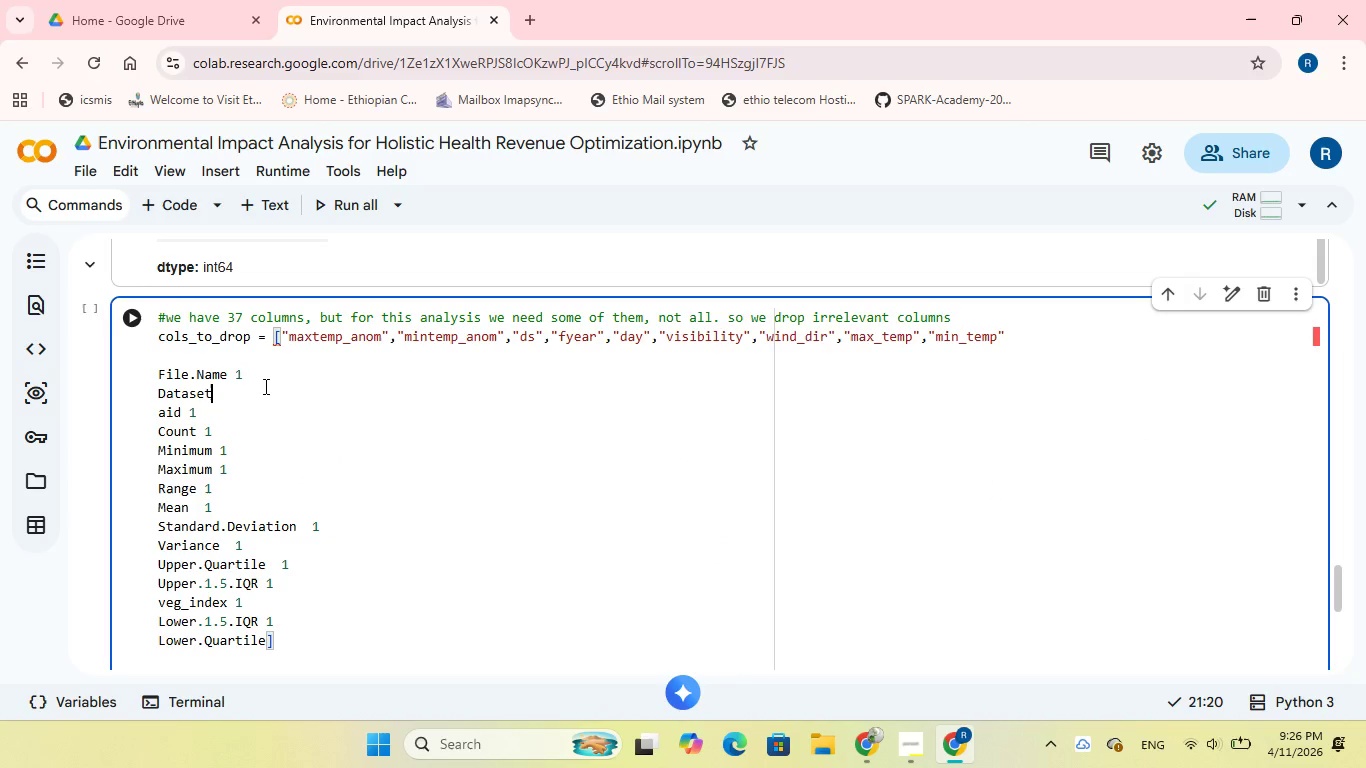 
key(Backspace)
 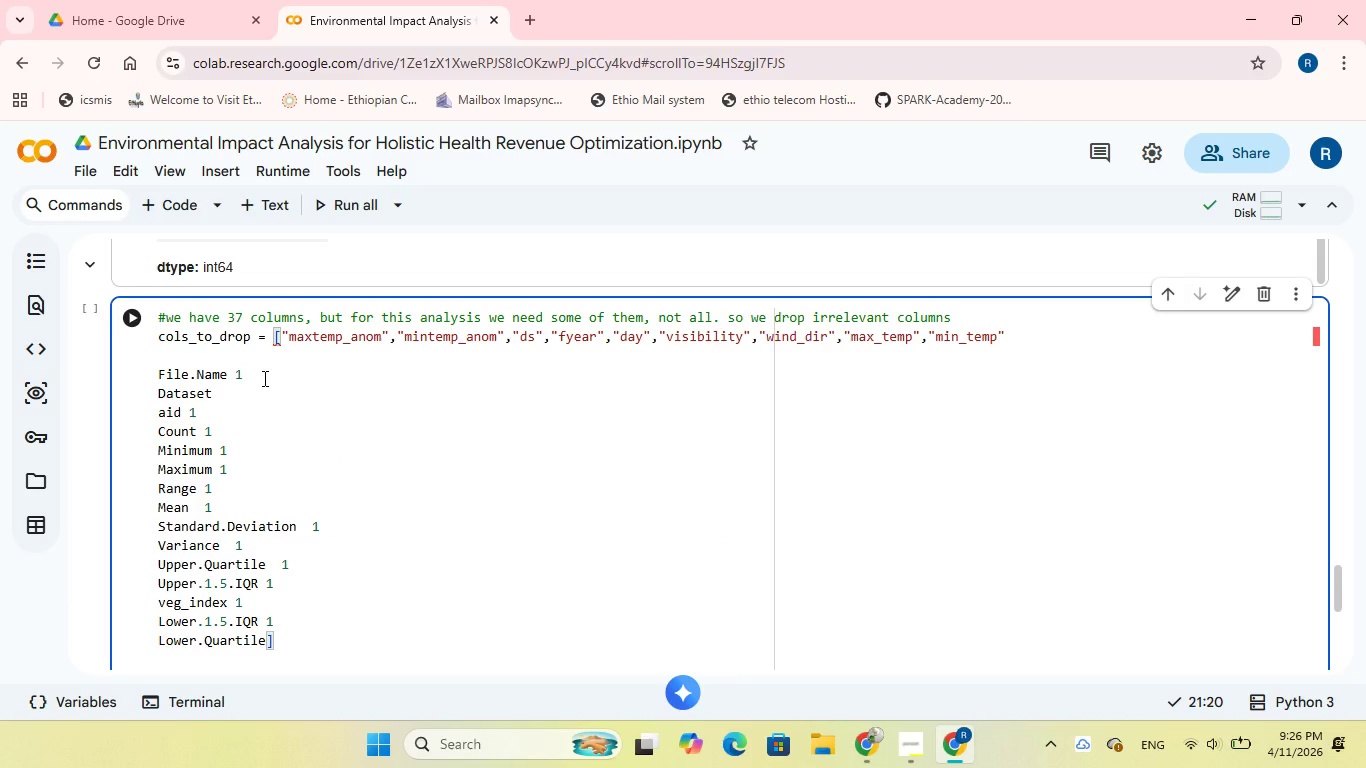 
left_click([263, 378])
 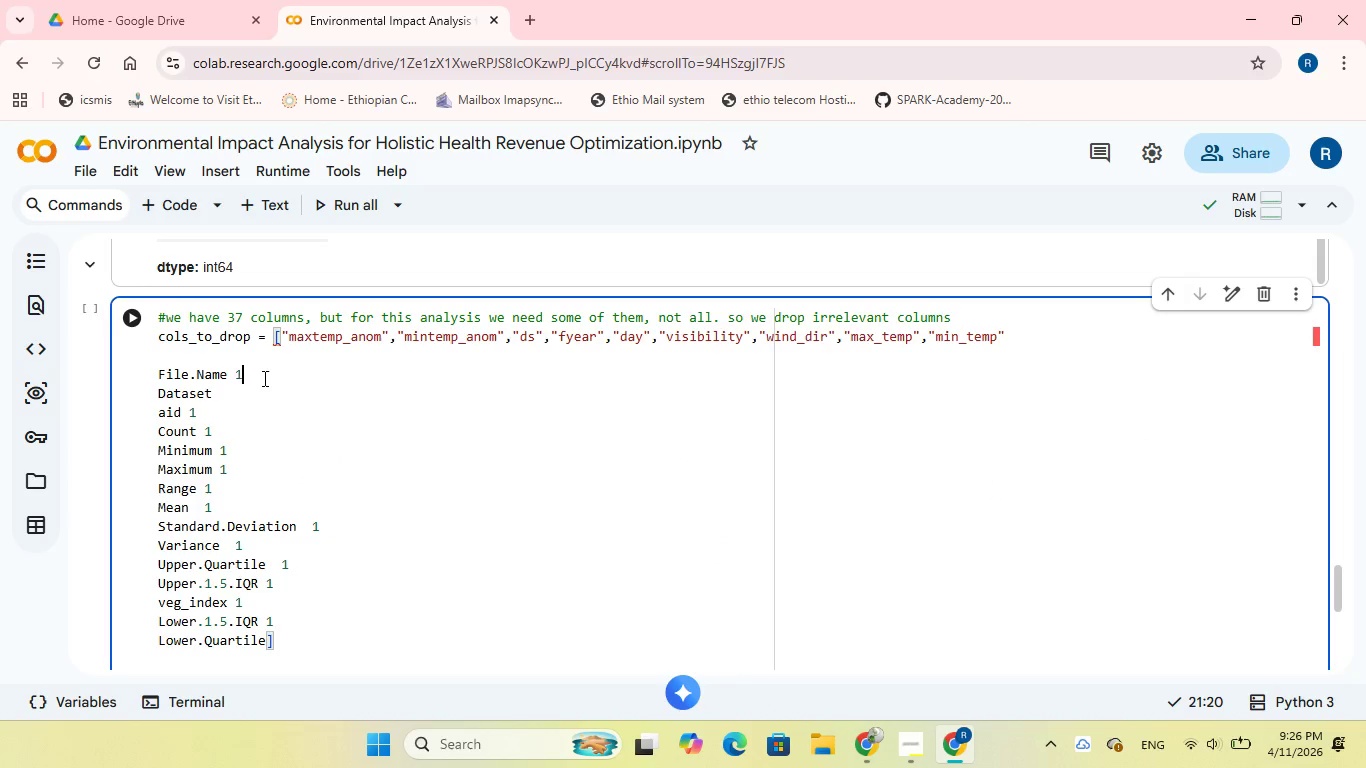 
key(Backspace)
 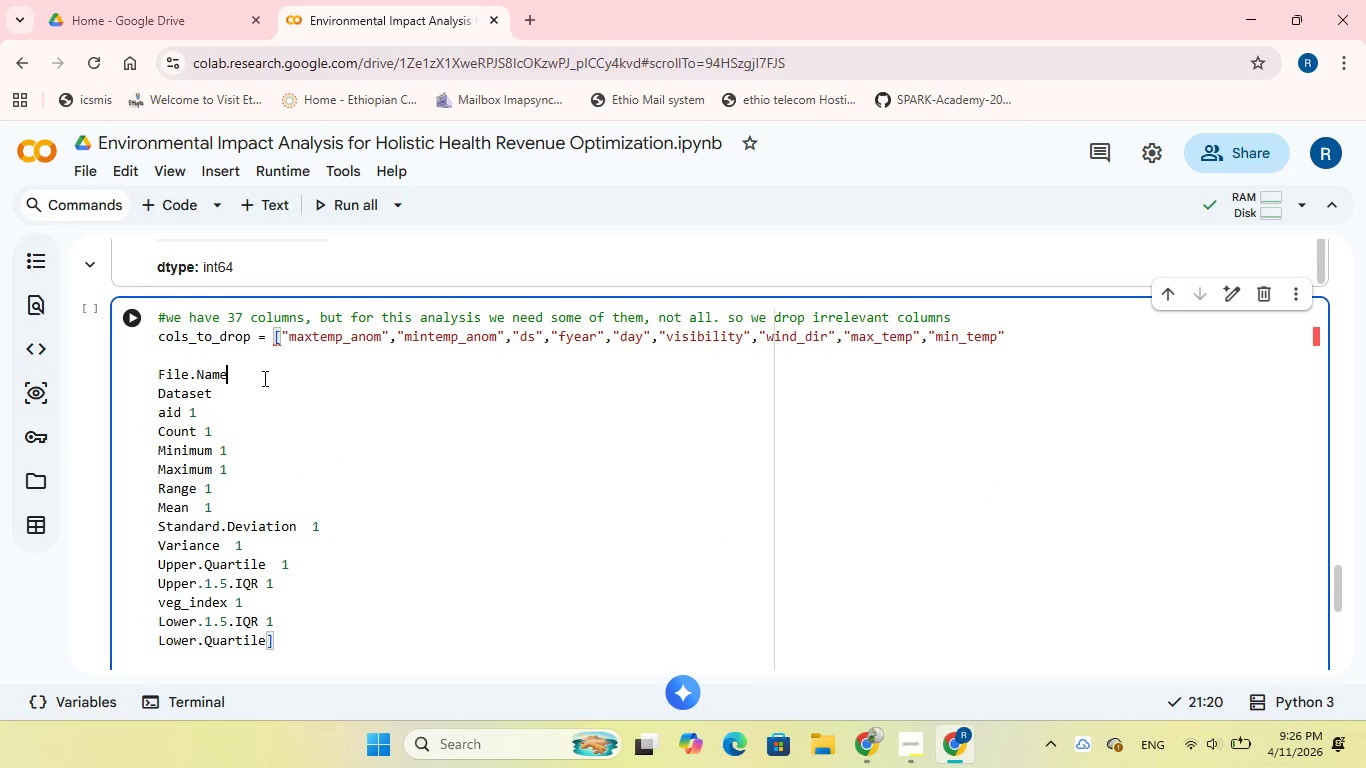 
key(Backspace)
 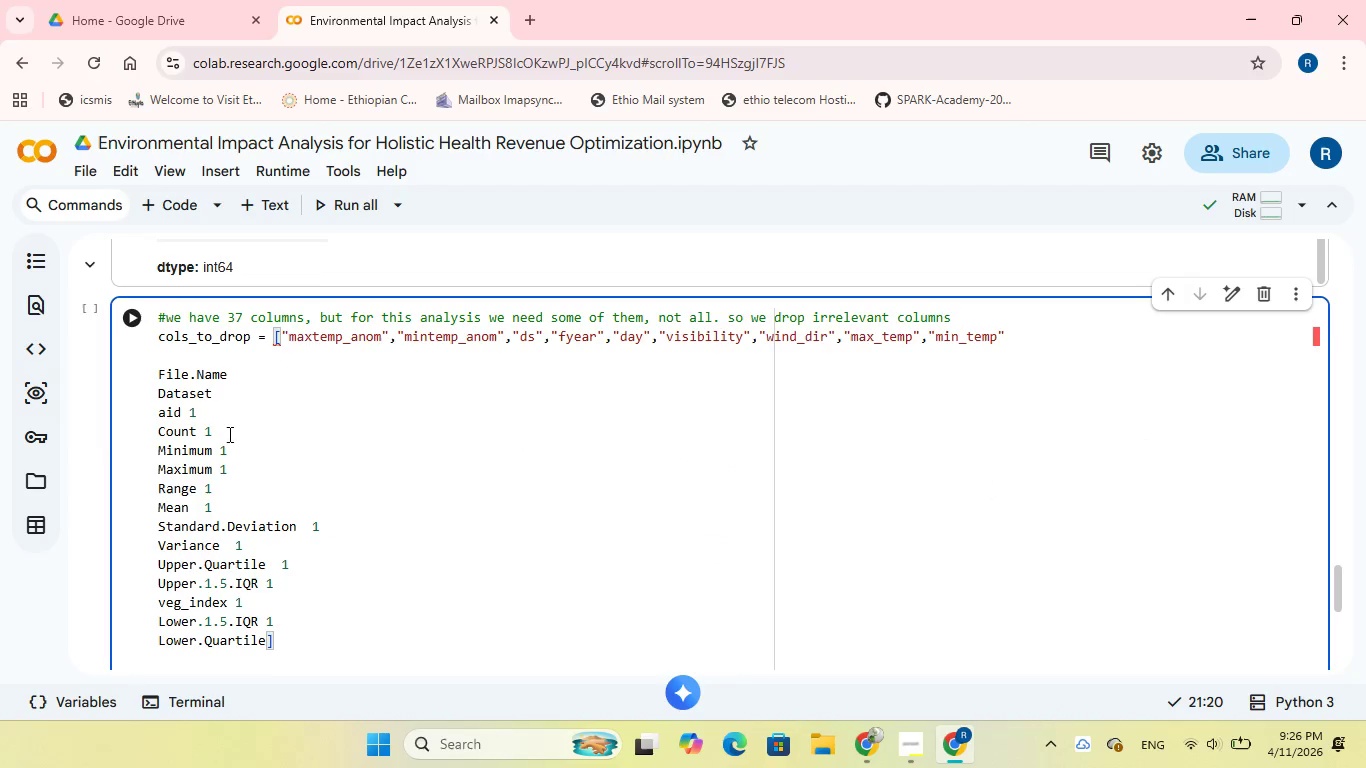 
left_click([227, 433])
 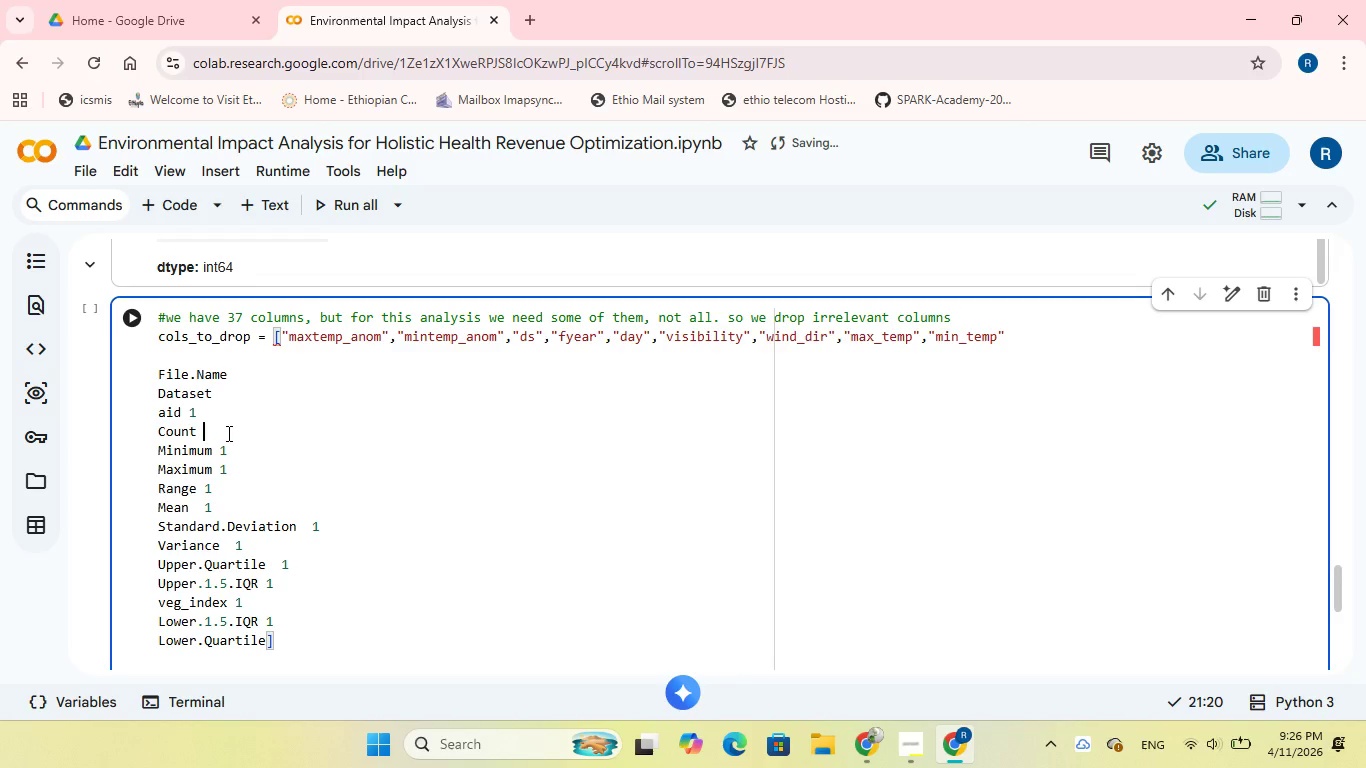 
key(Backspace)
 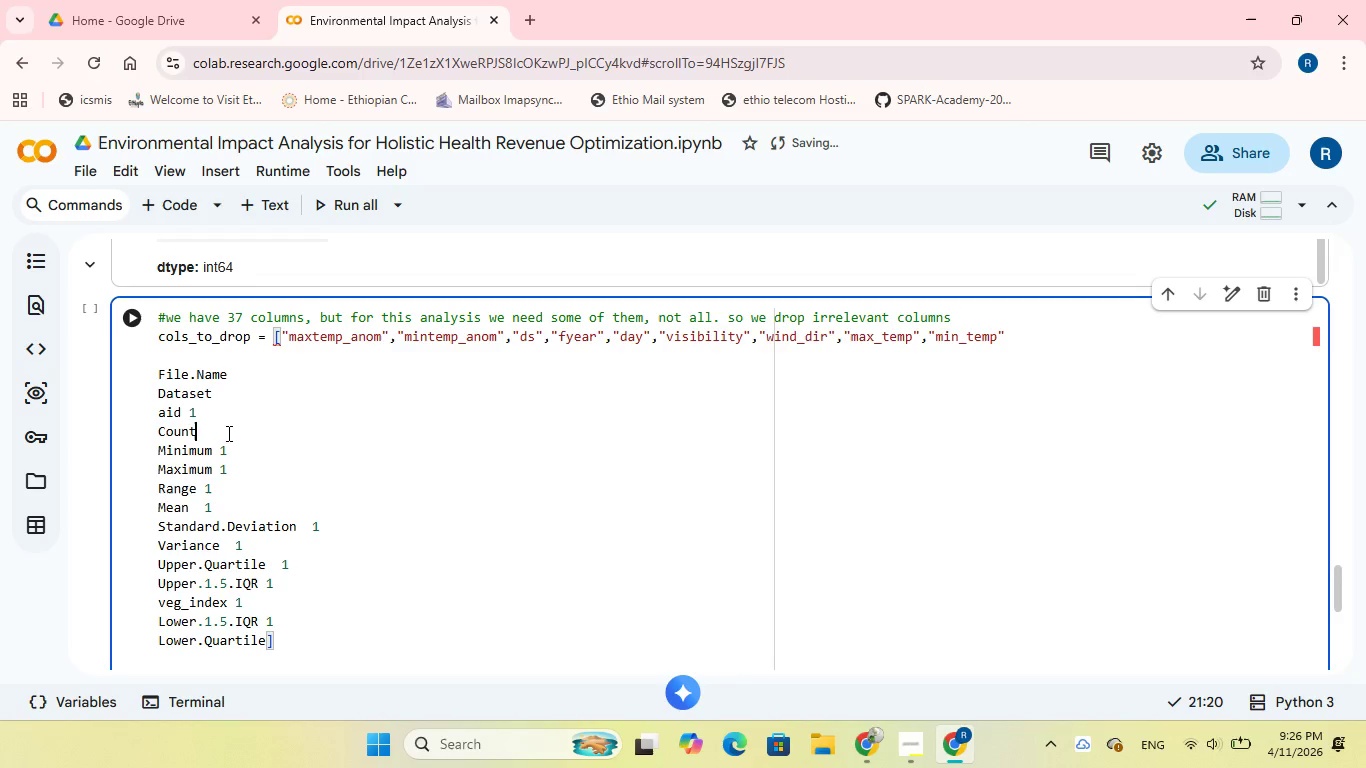 
key(Backspace)
 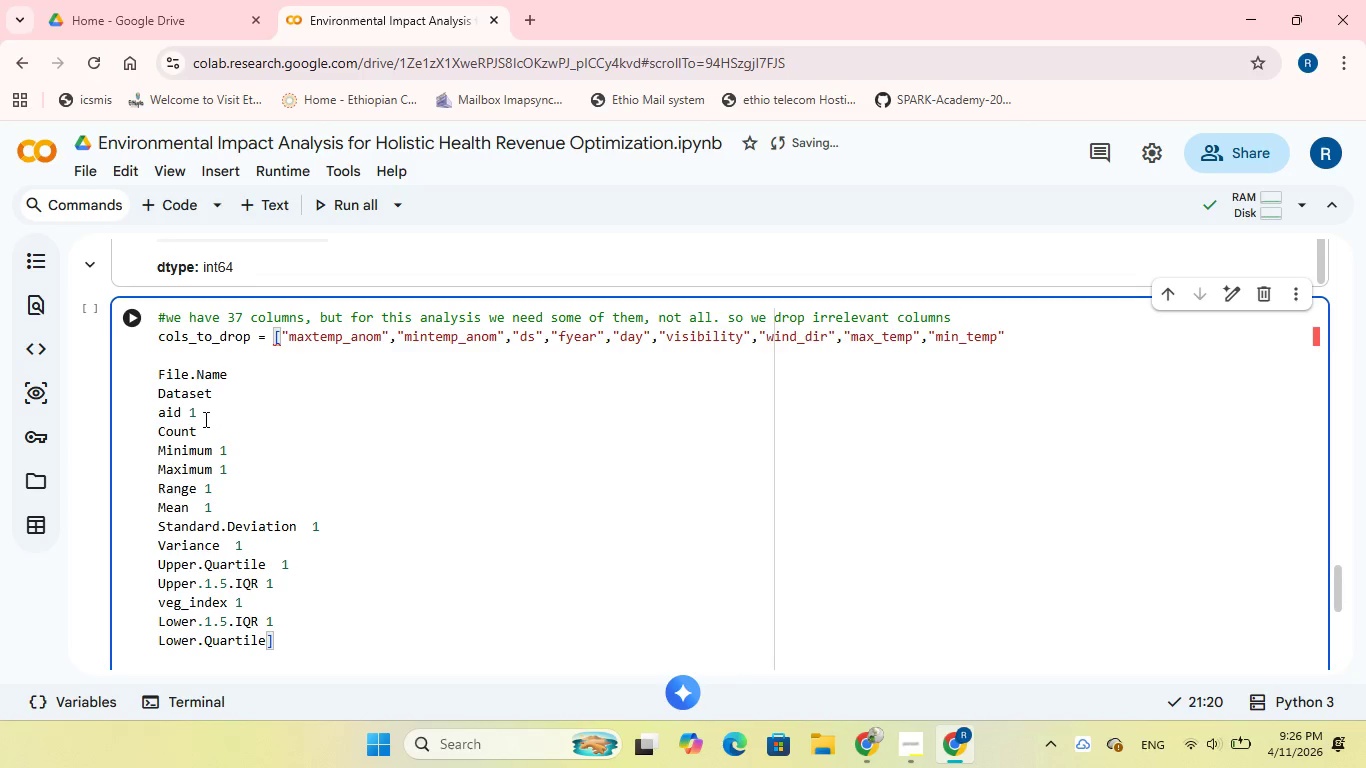 
left_click([203, 418])
 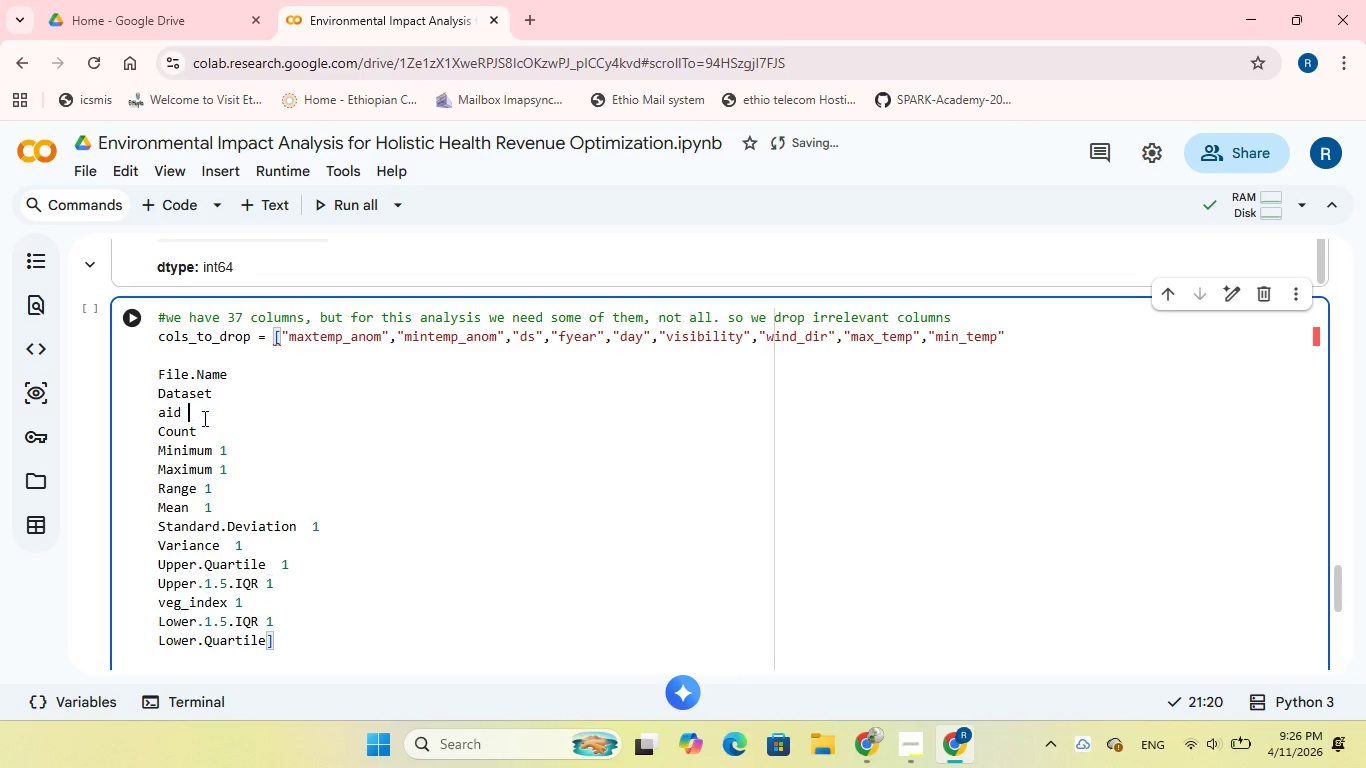 
key(Backspace)
 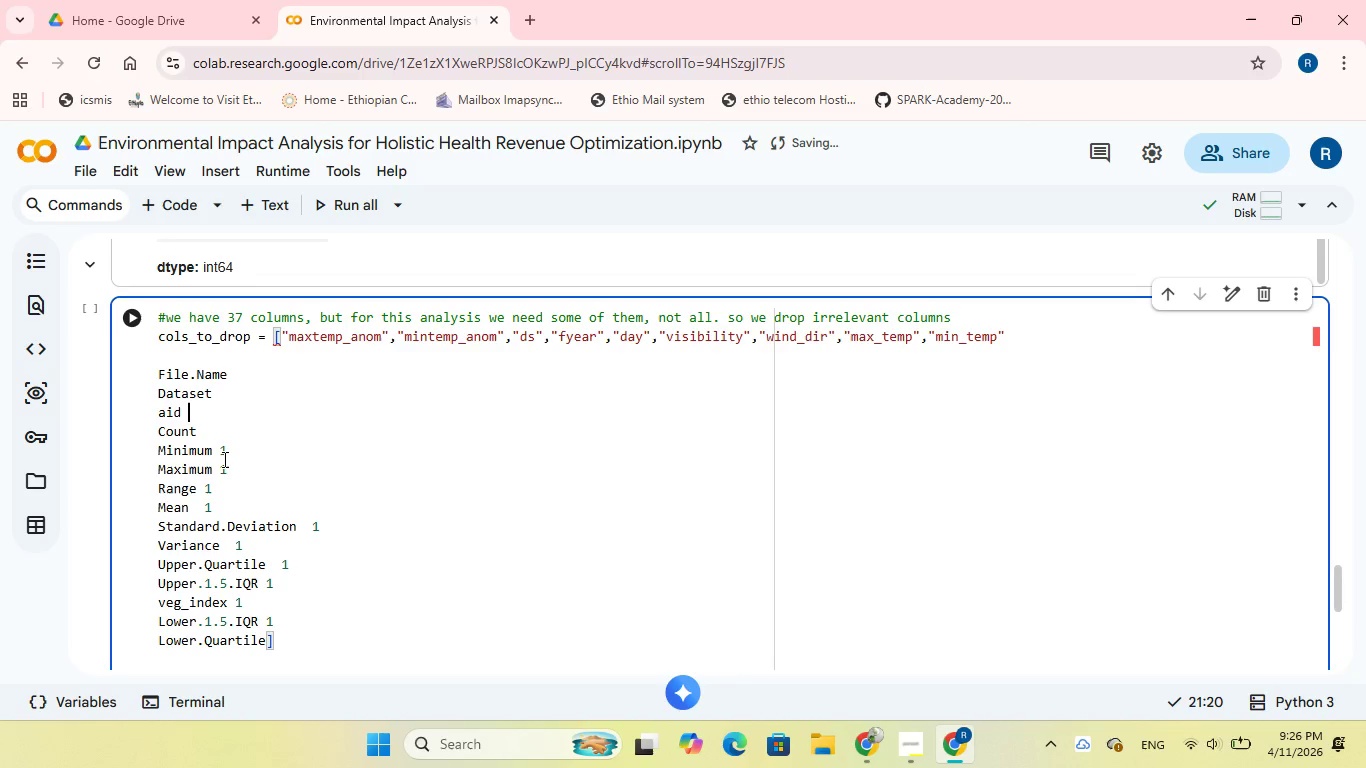 
left_click([228, 454])
 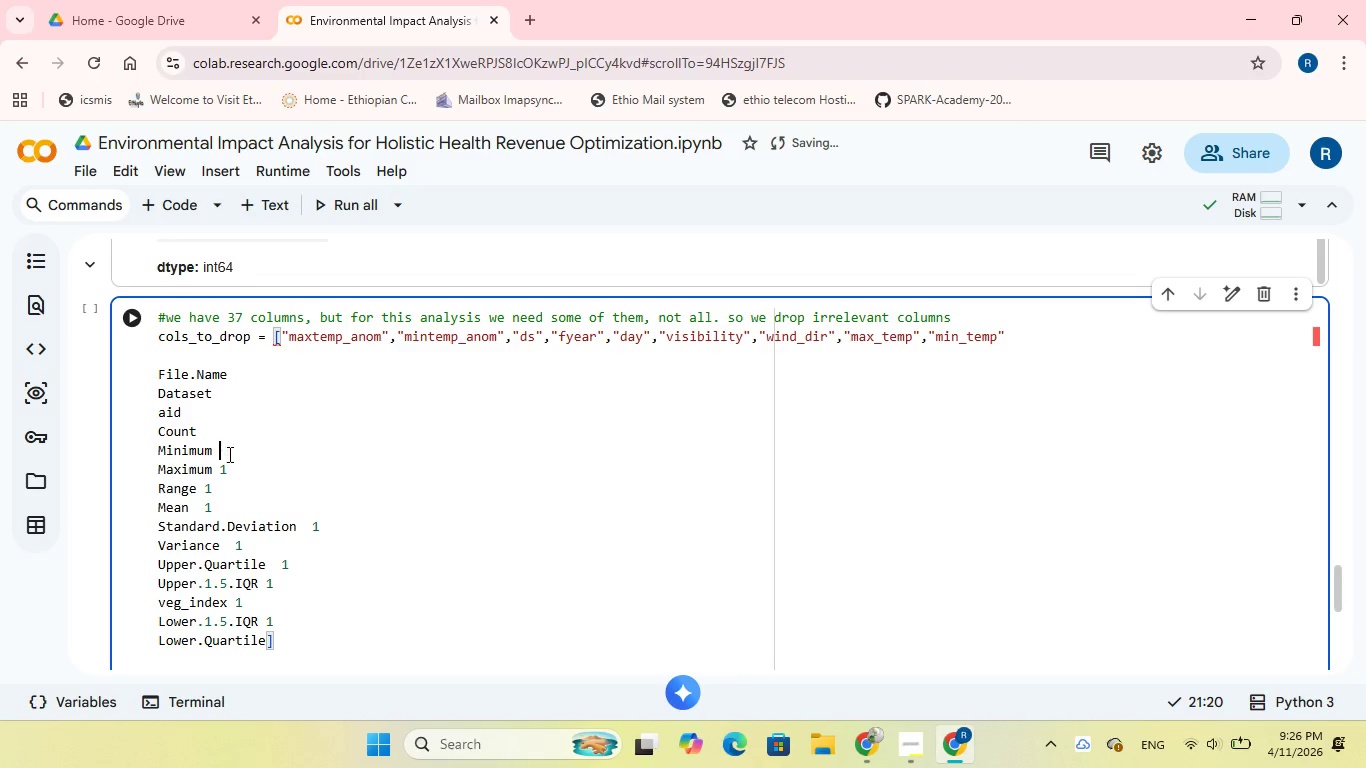 
key(Backspace)
 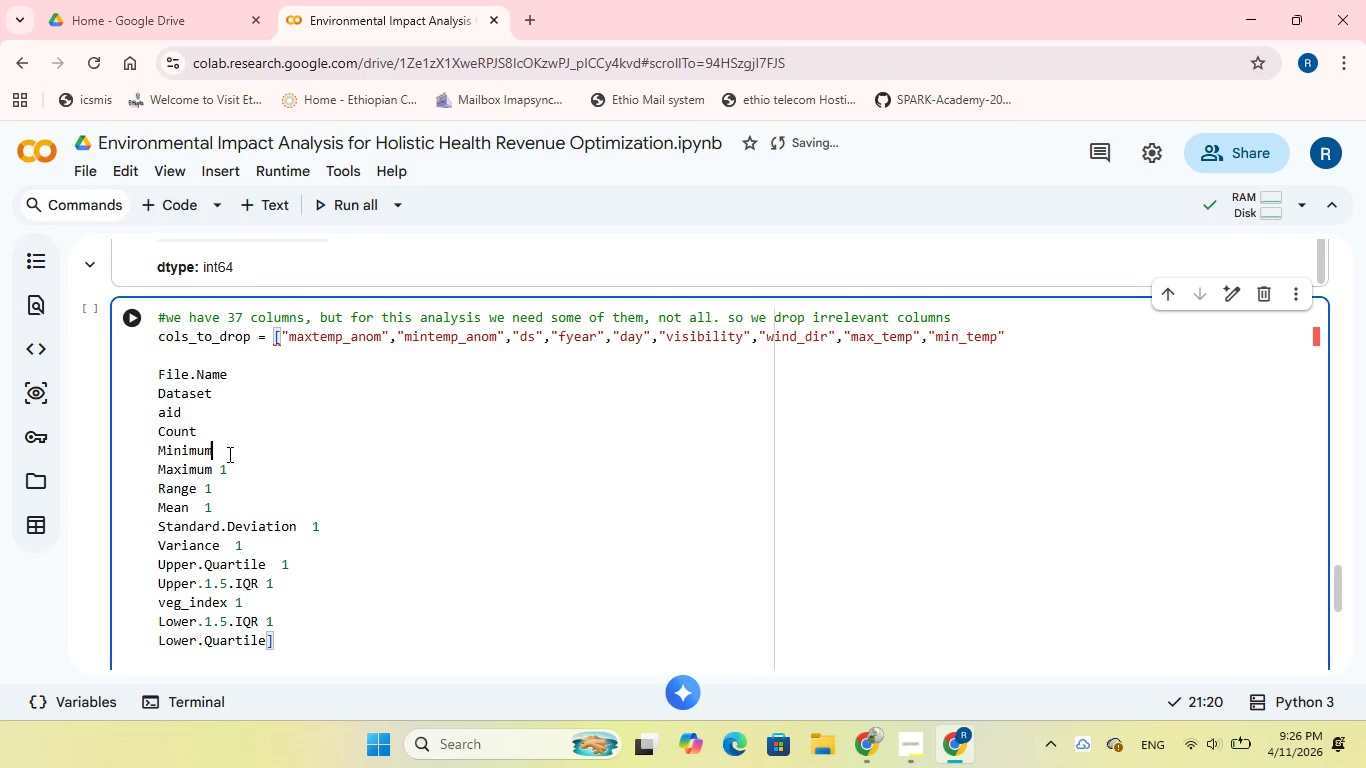 
key(Backspace)
 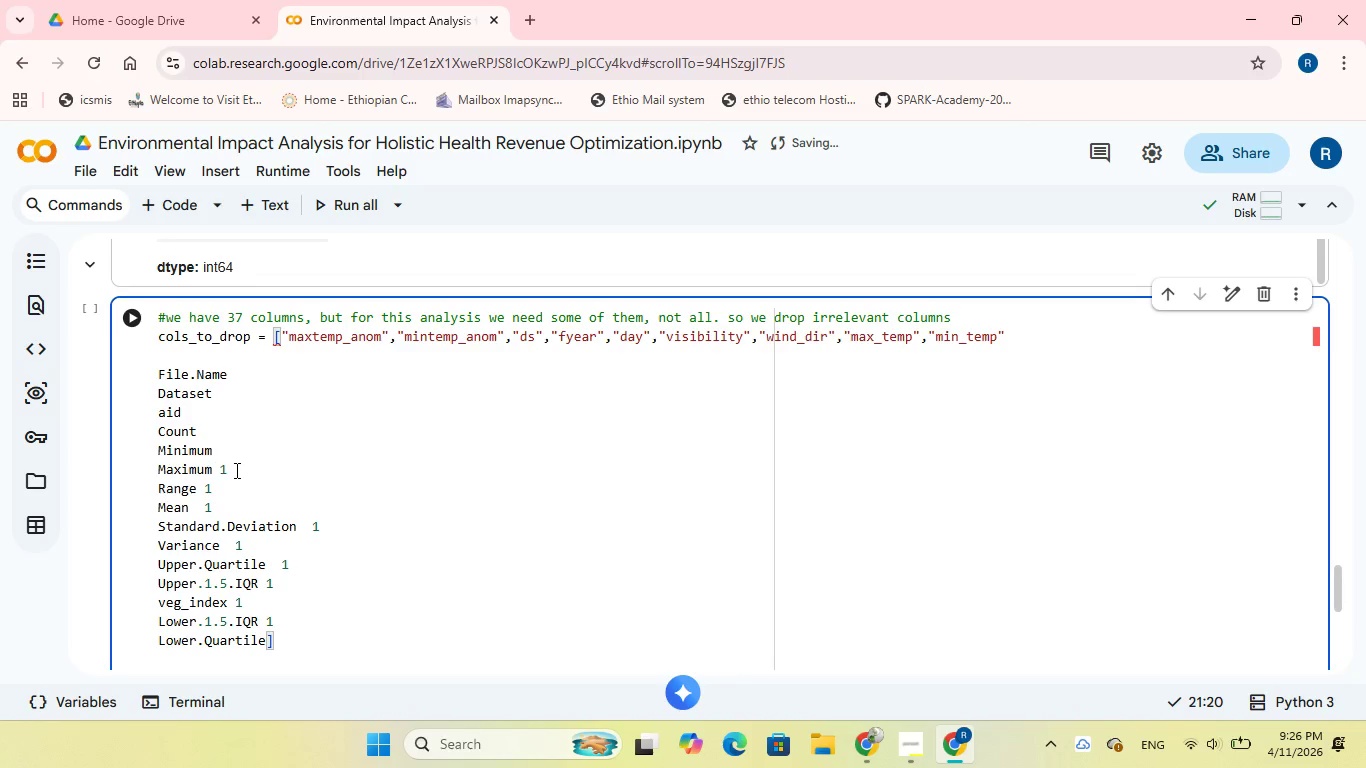 
left_click([235, 472])
 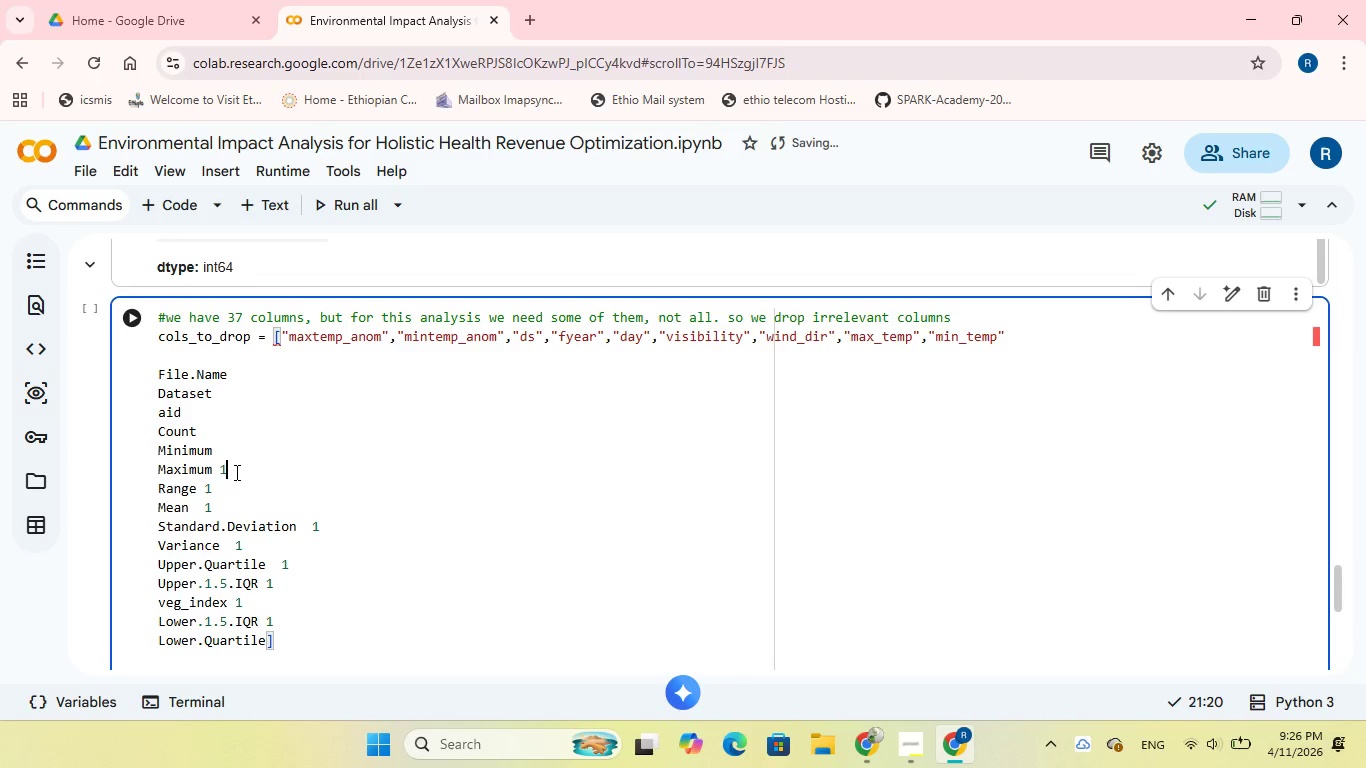 
key(Backspace)
 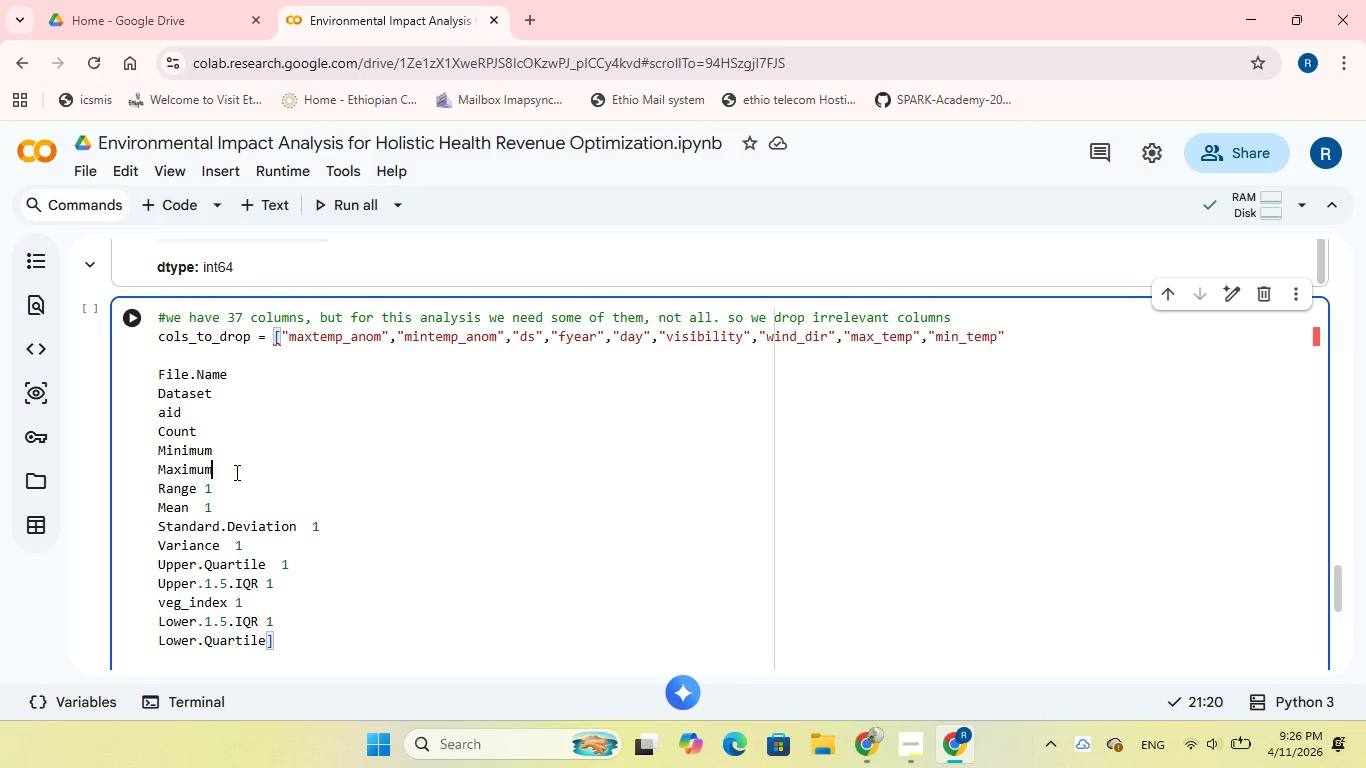 
key(Backspace)
 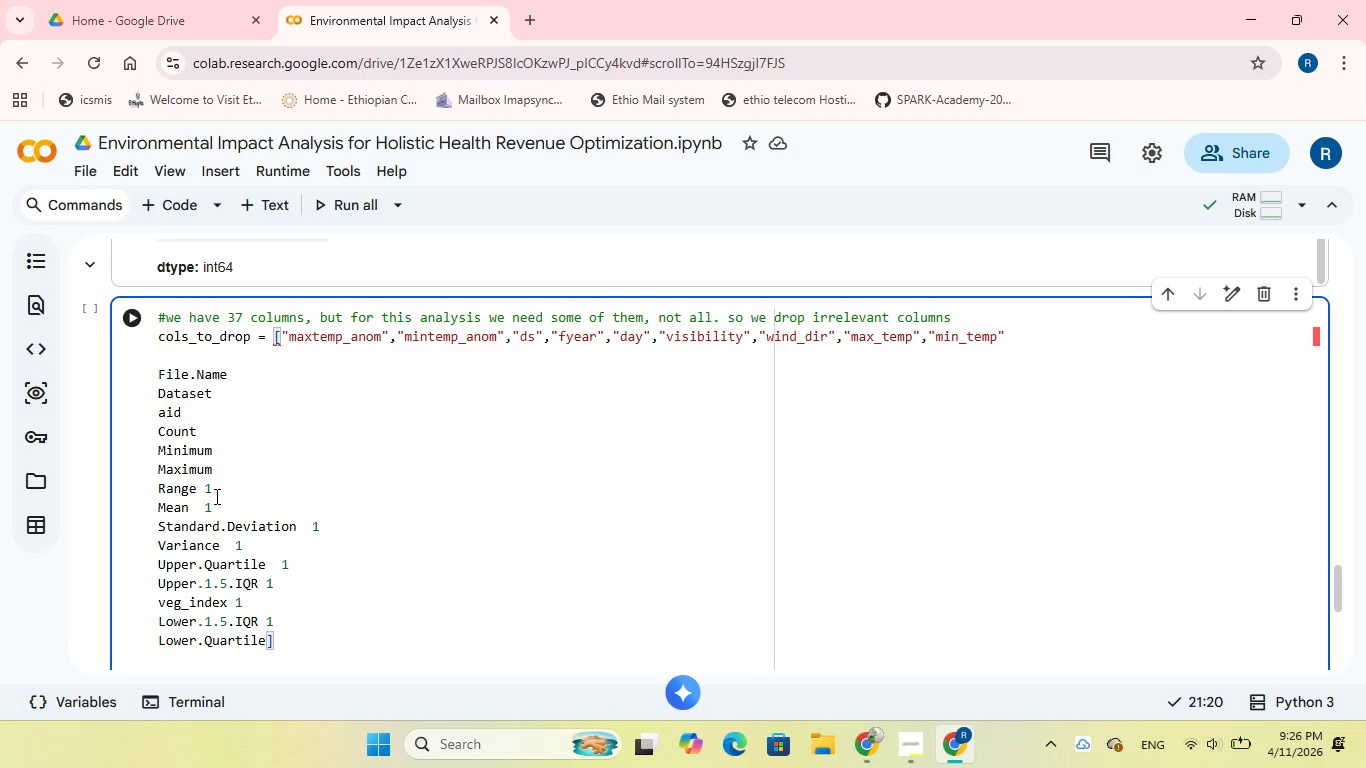 
left_click([215, 491])
 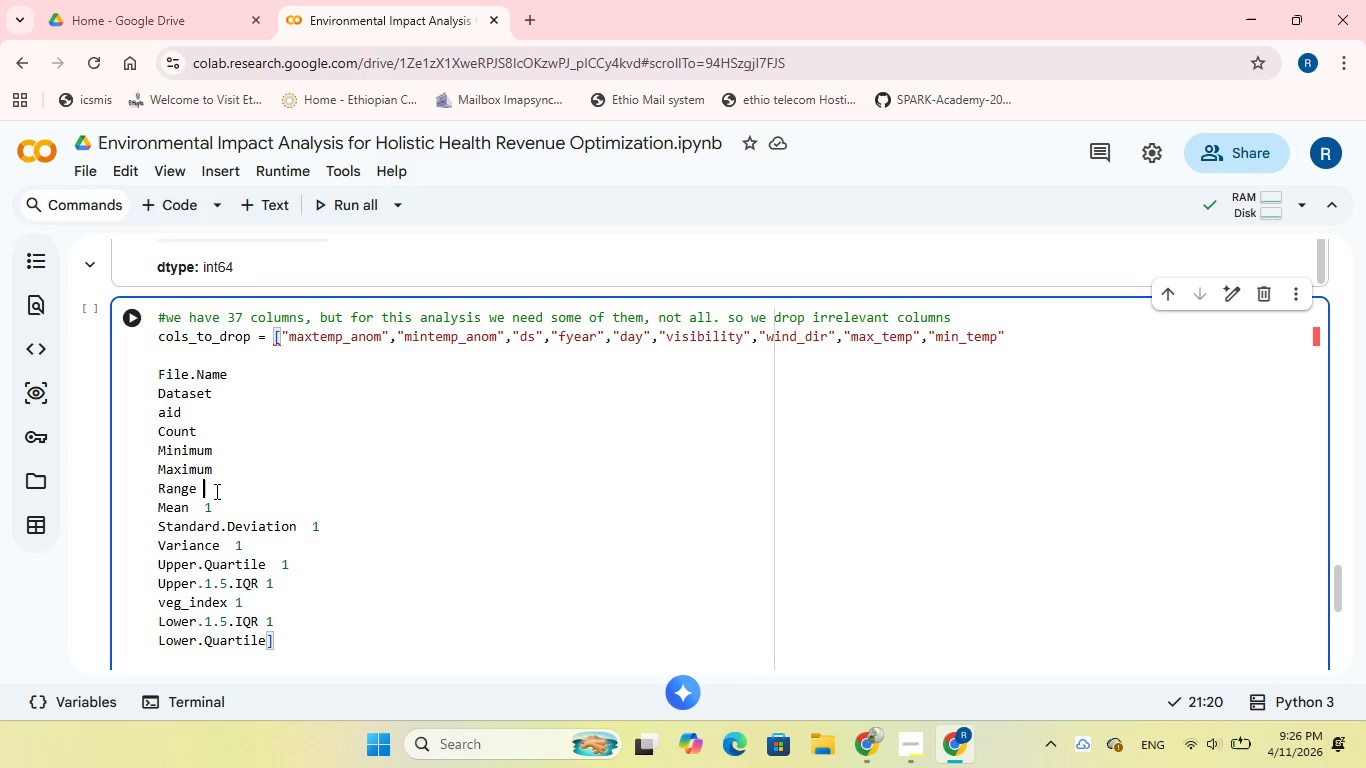 
key(Backspace)
 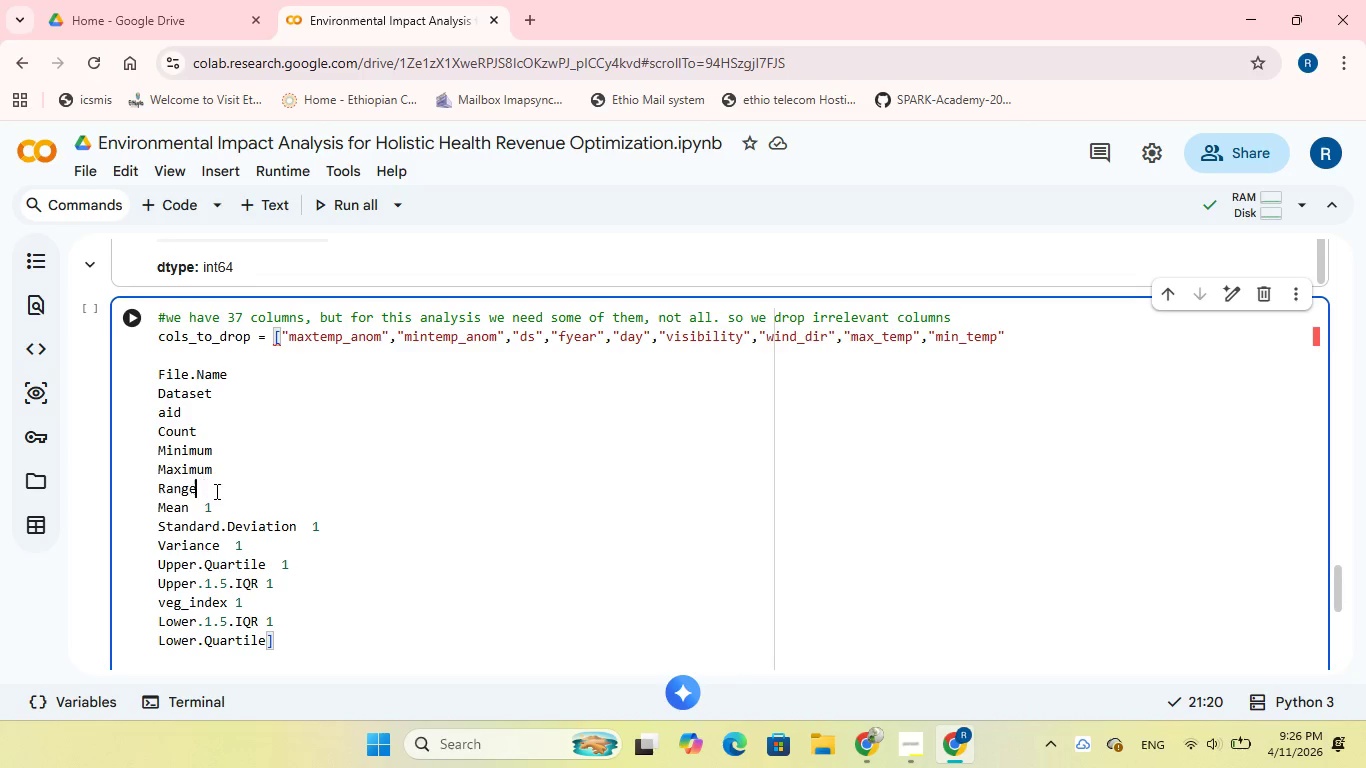 
key(Backspace)
 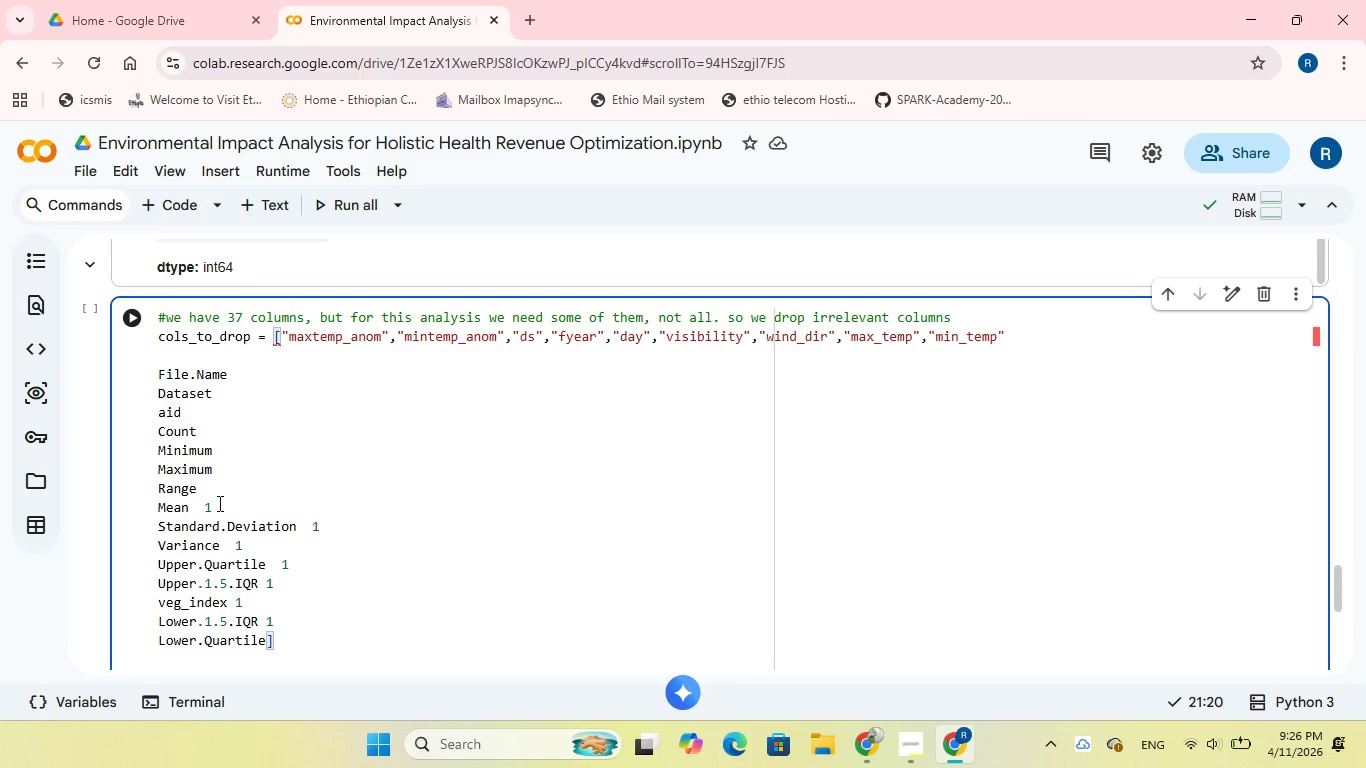 
left_click([218, 503])
 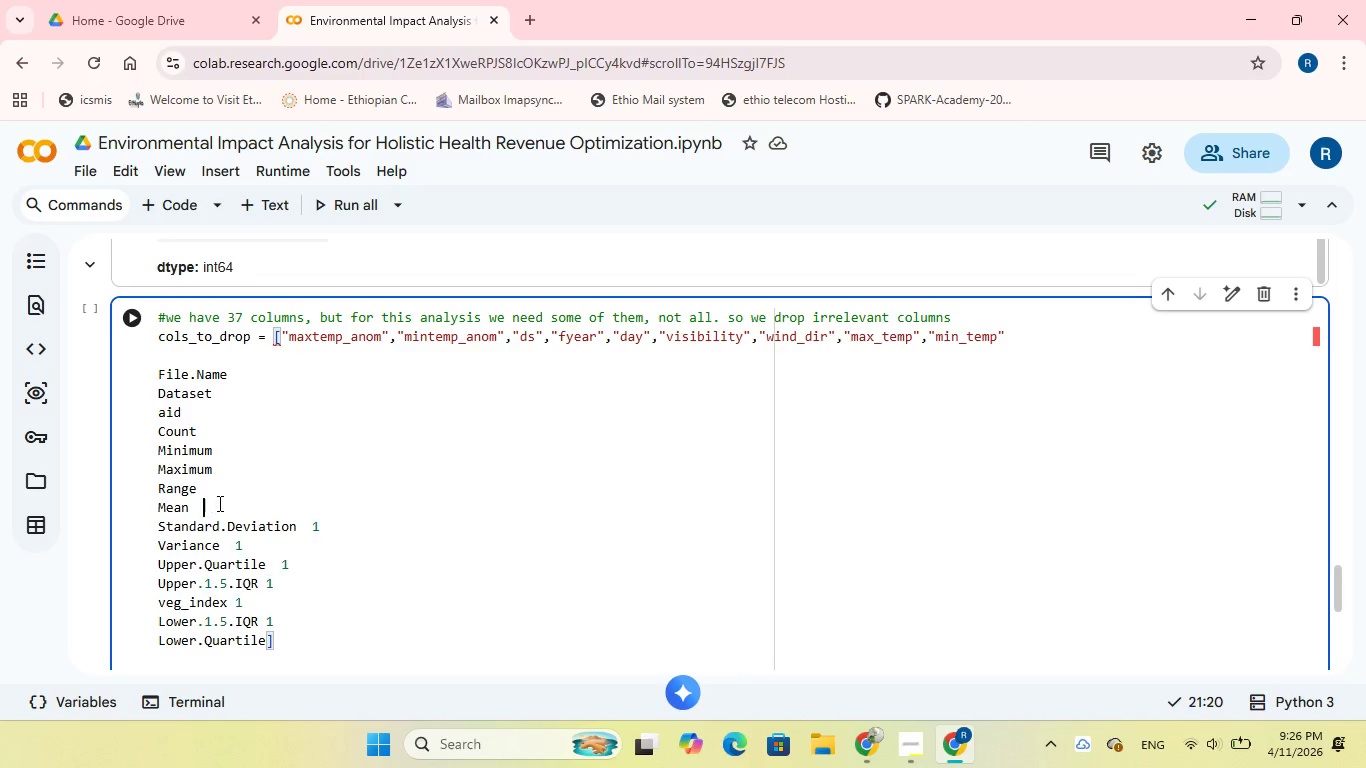 
key(Backspace)
 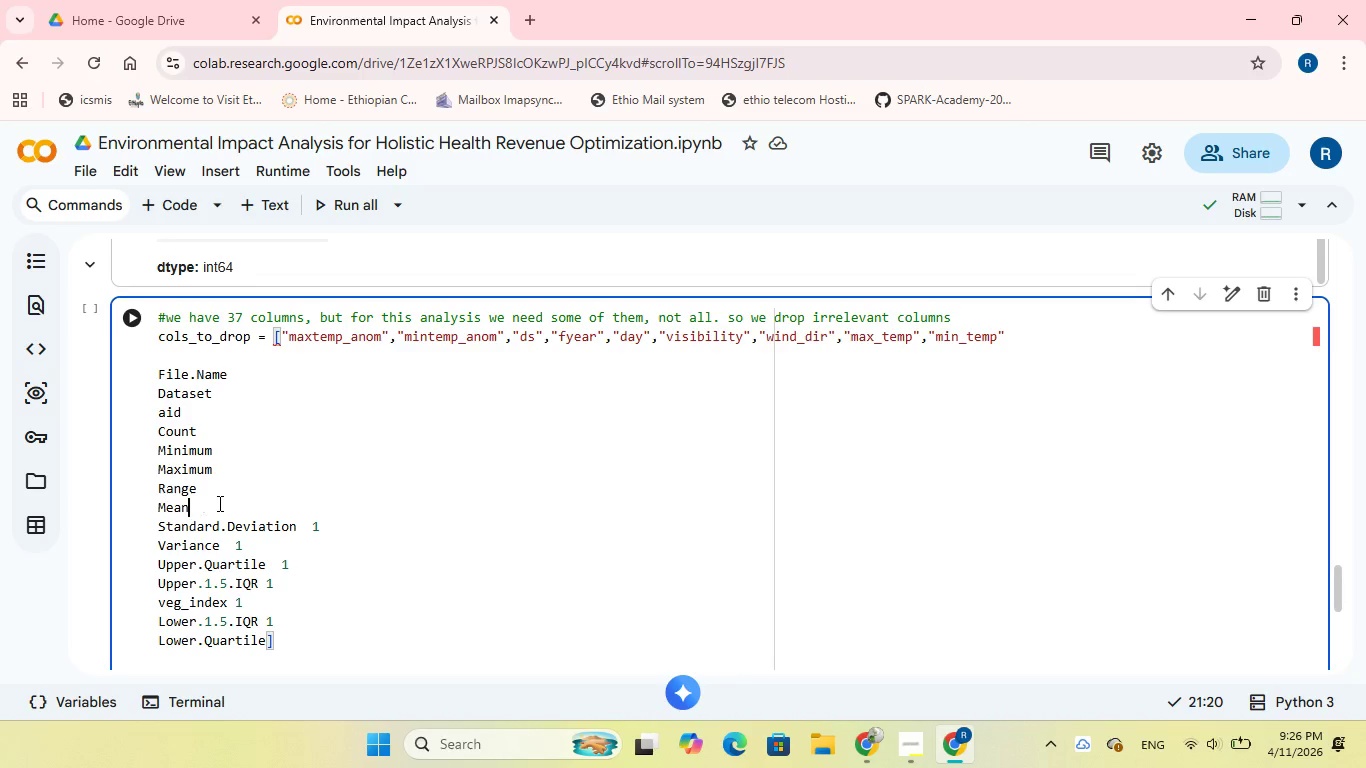 
key(Backspace)
 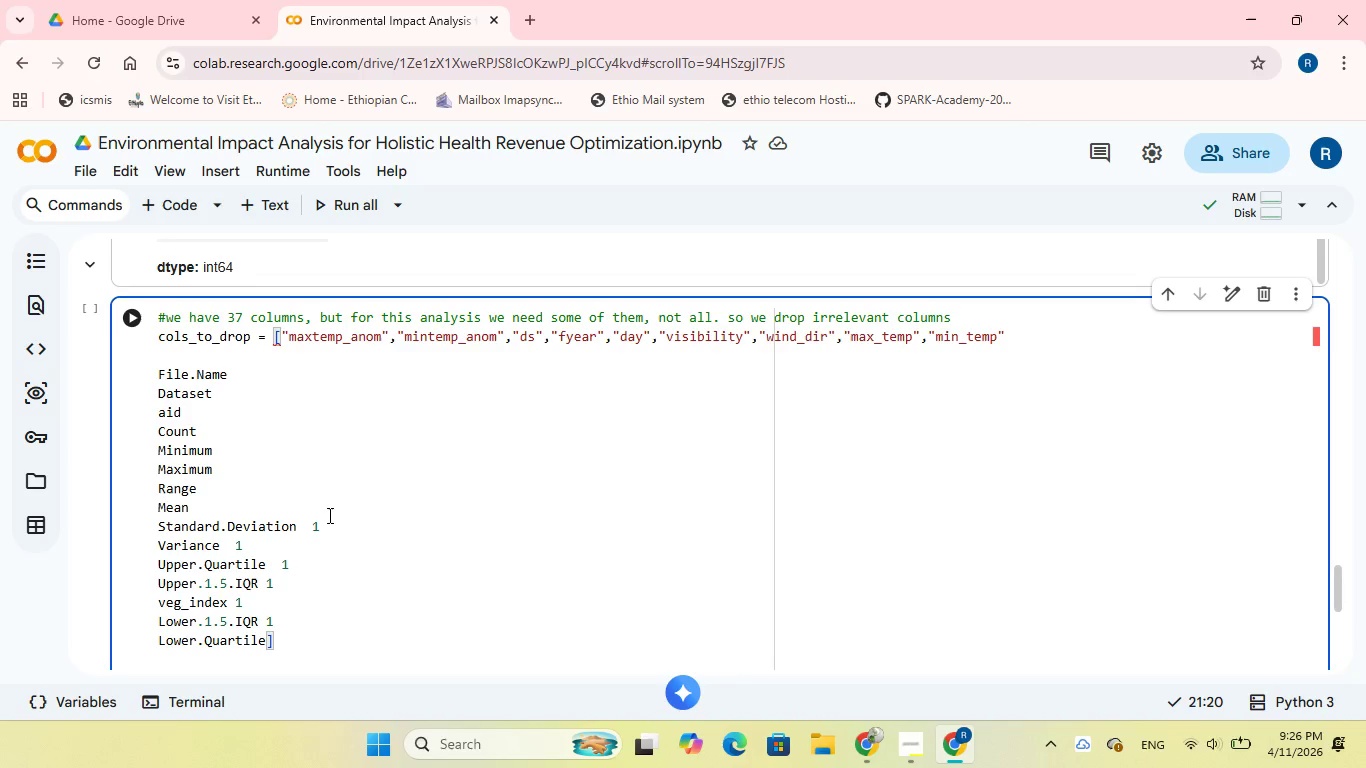 
left_click([327, 520])
 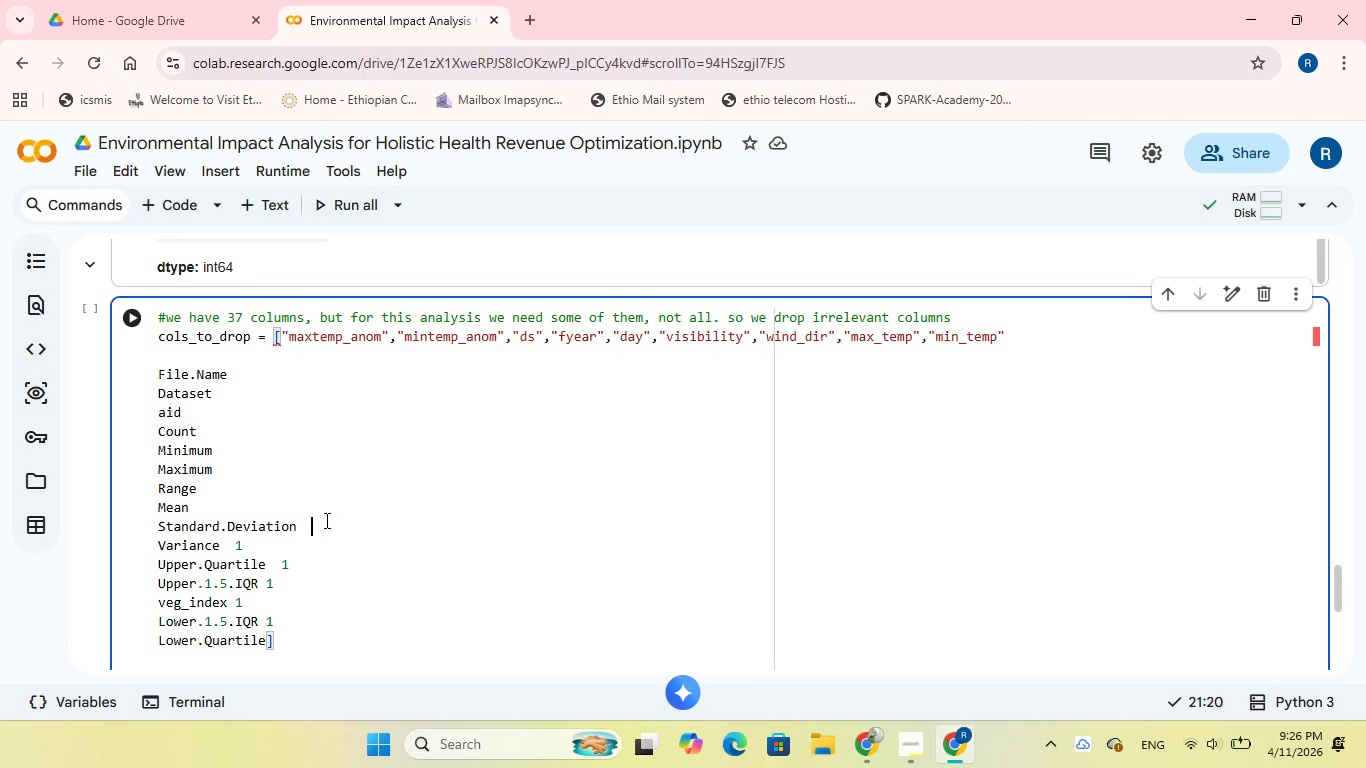 
key(Backspace)
 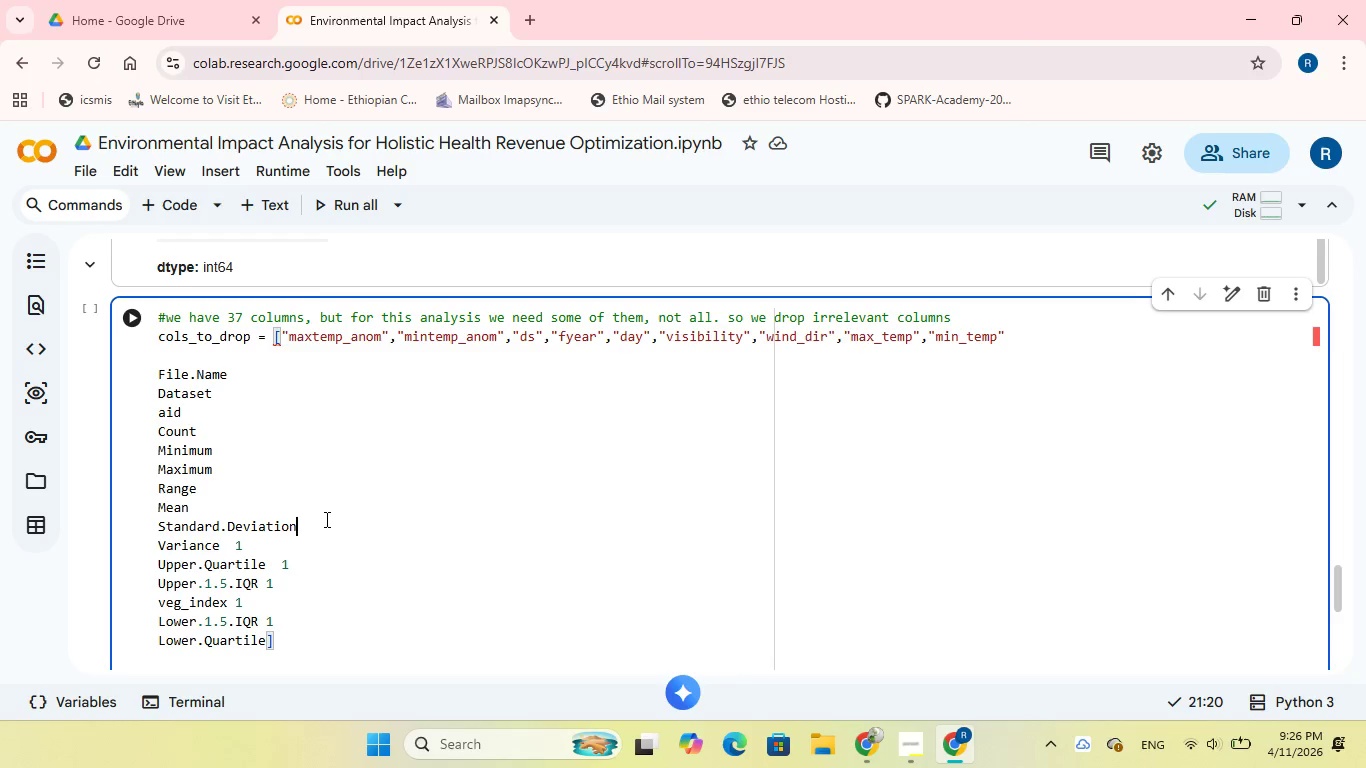 
key(Backspace)
 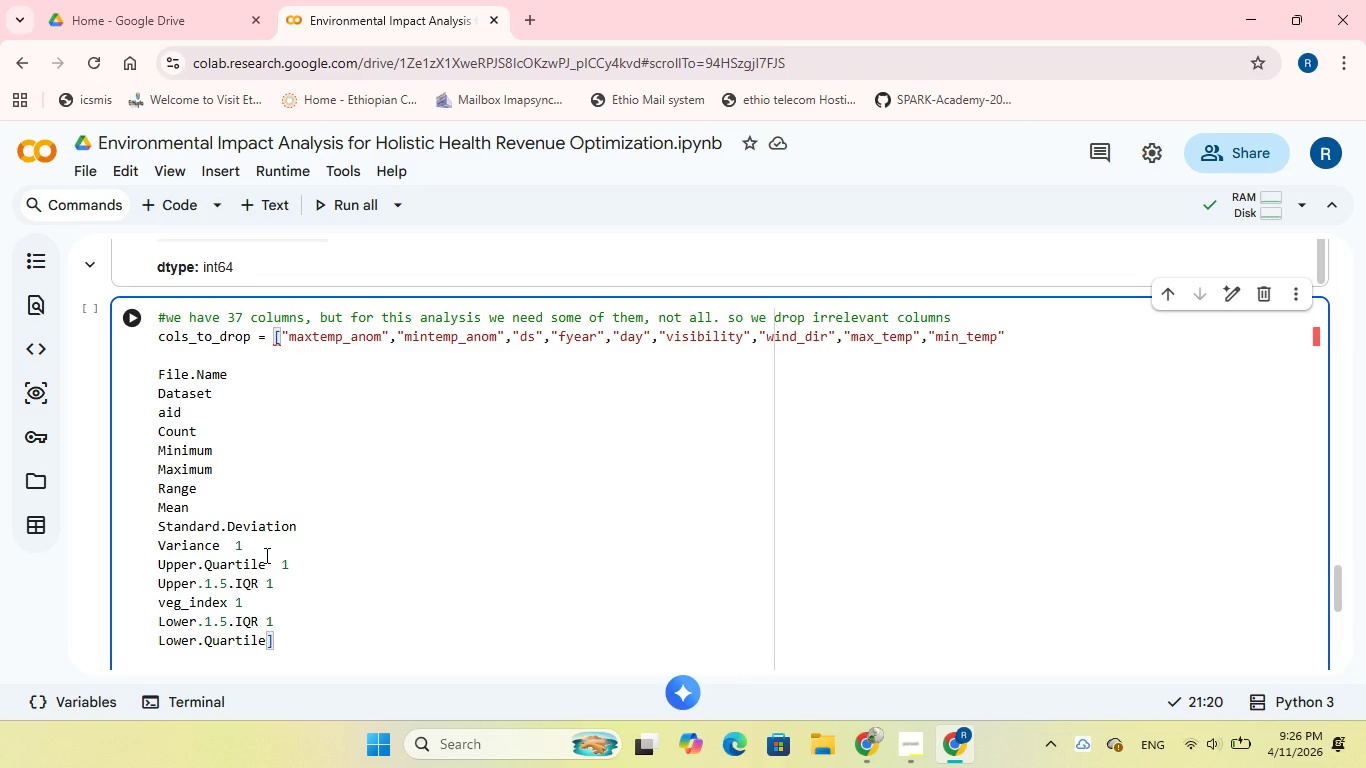 
left_click([265, 555])
 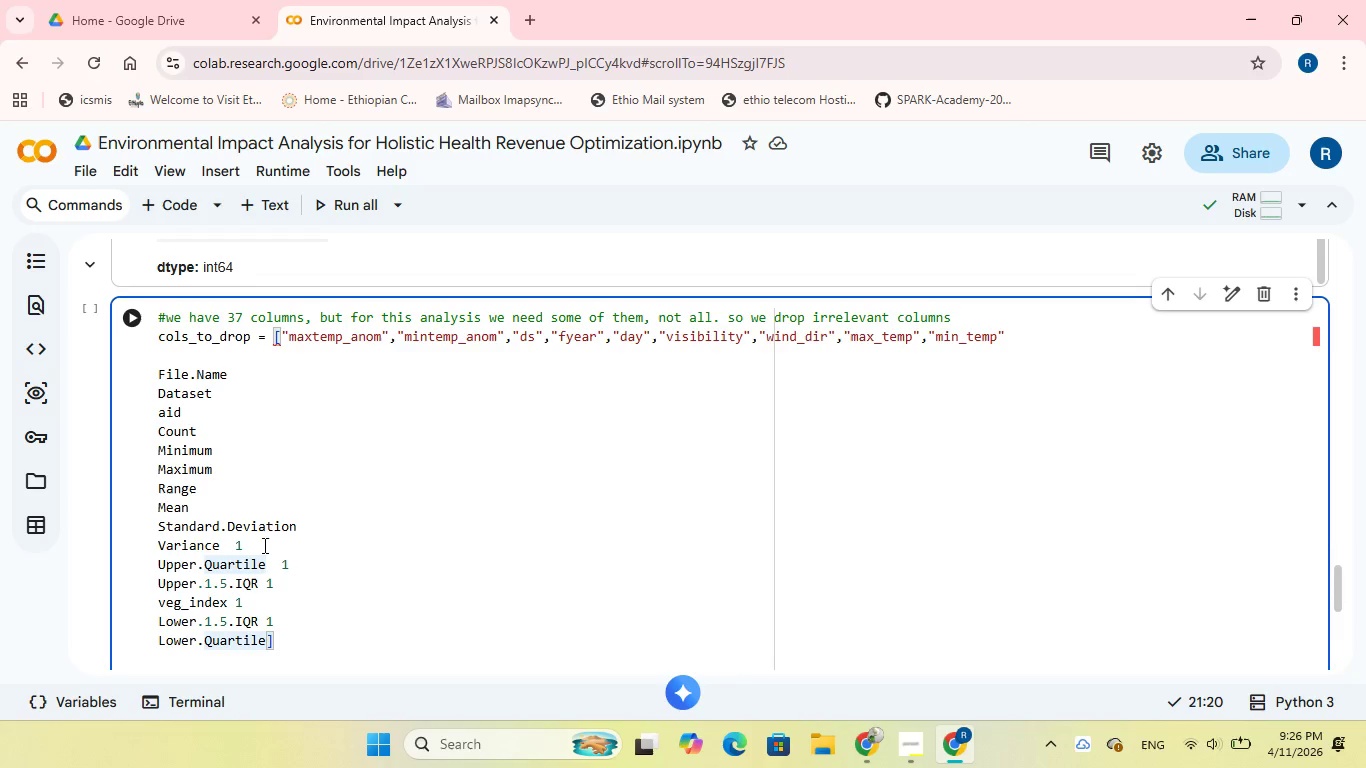 
left_click([262, 544])
 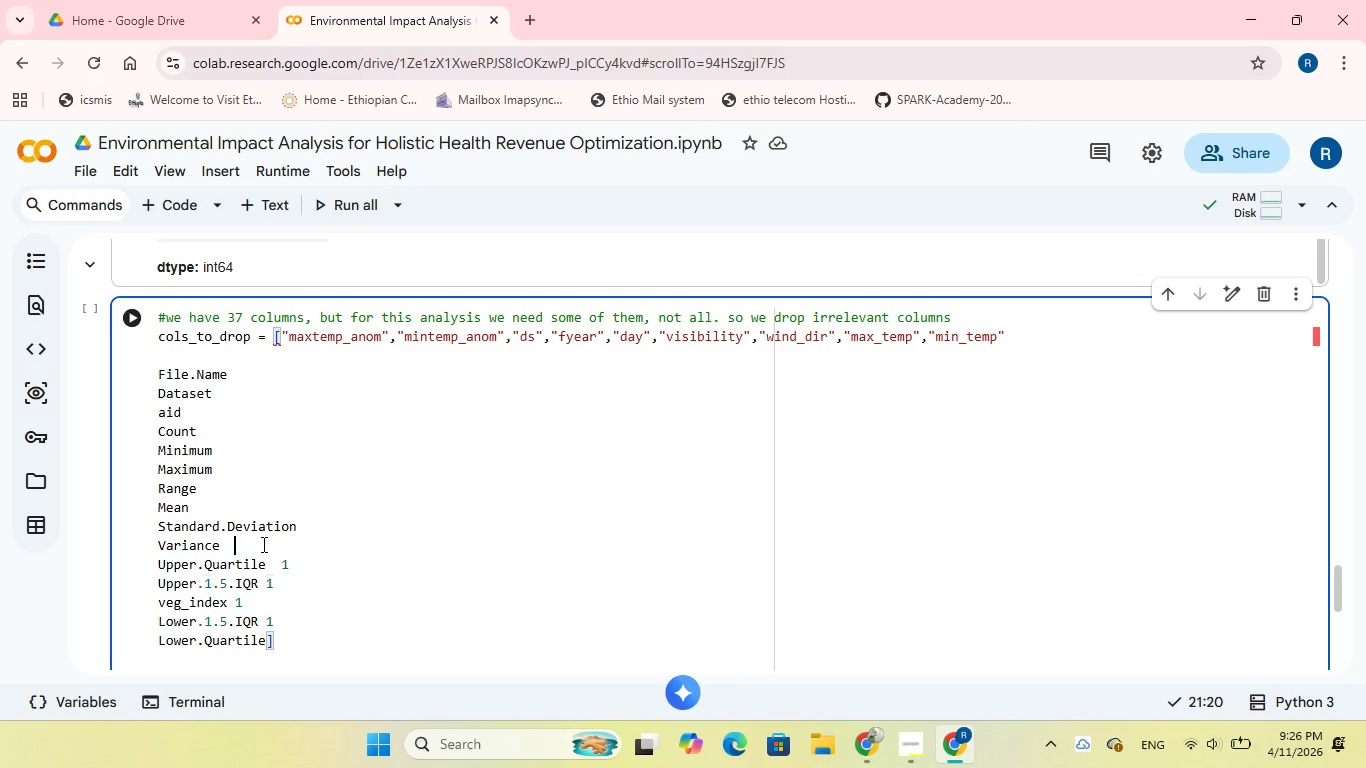 
key(Backspace)
 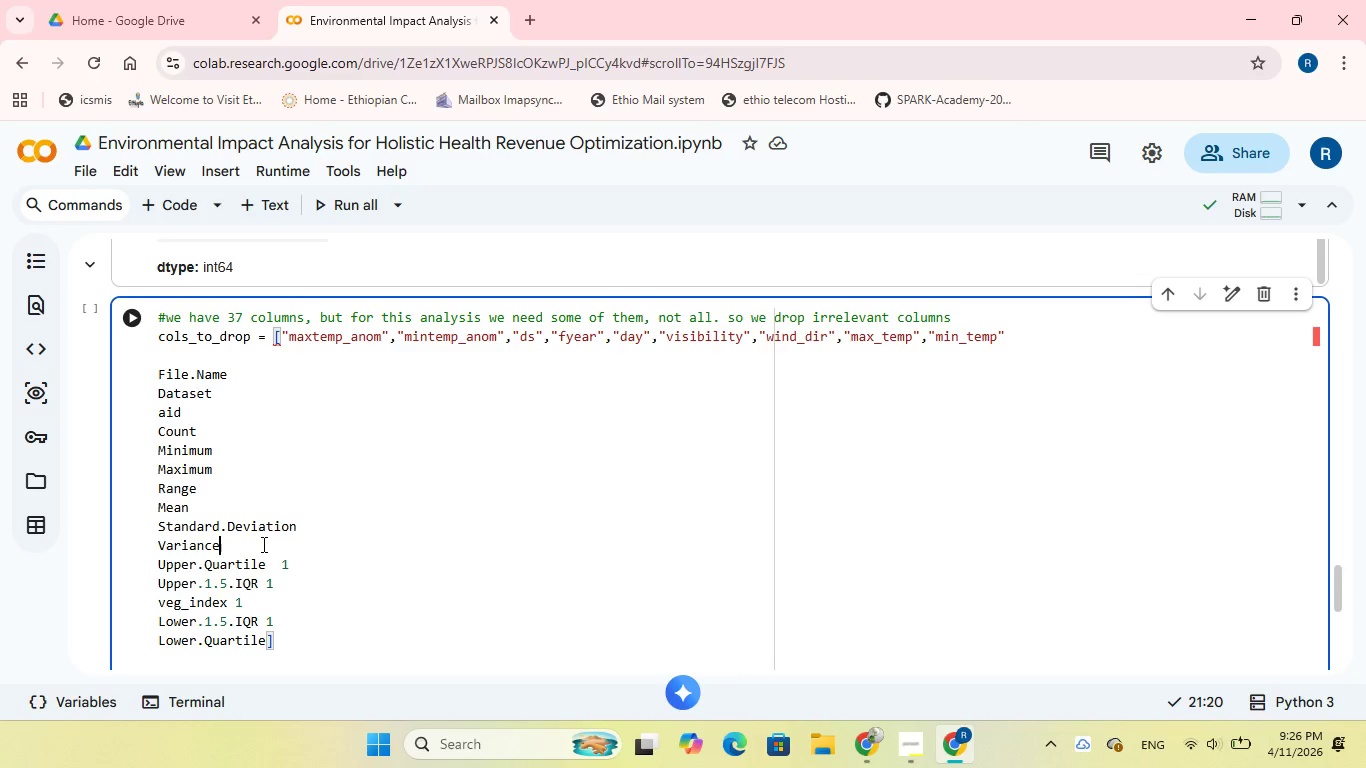 
key(Backspace)
 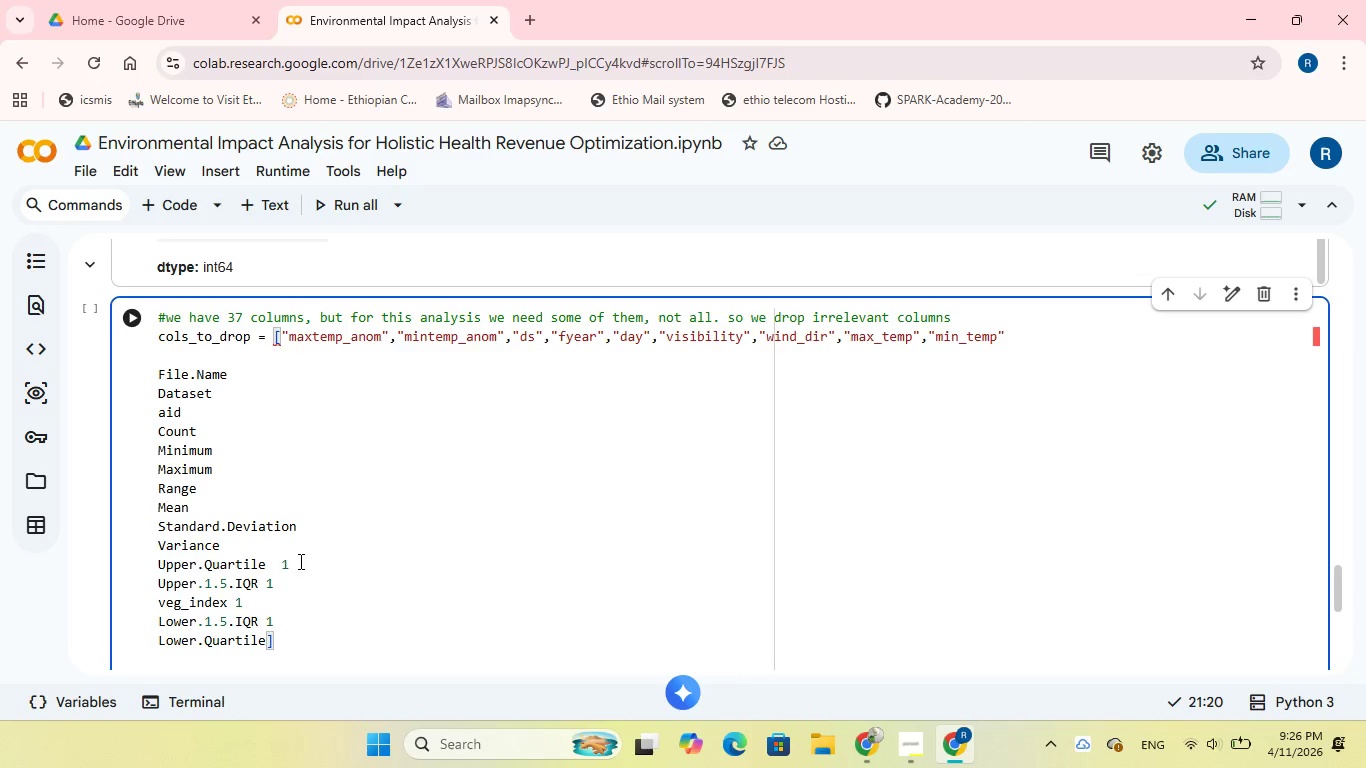 
left_click([299, 561])
 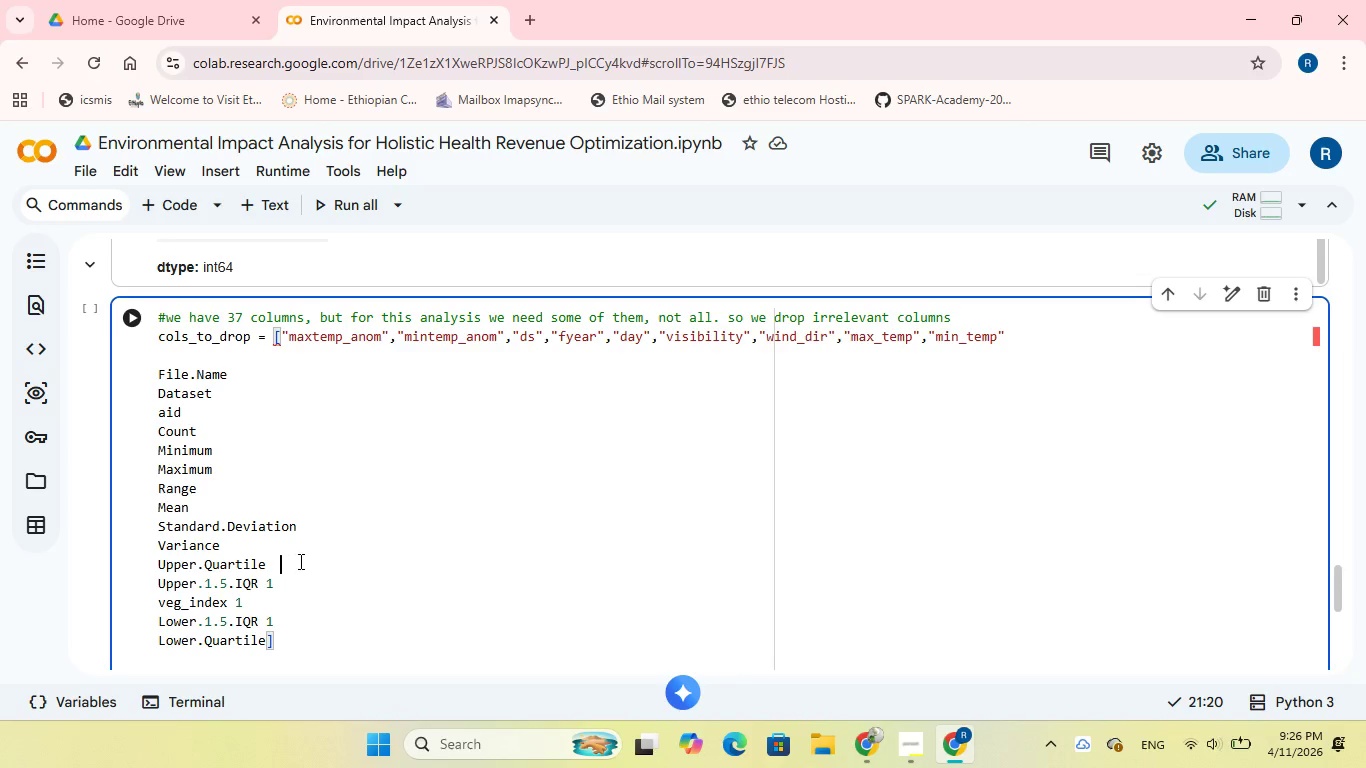 
key(Backspace)
 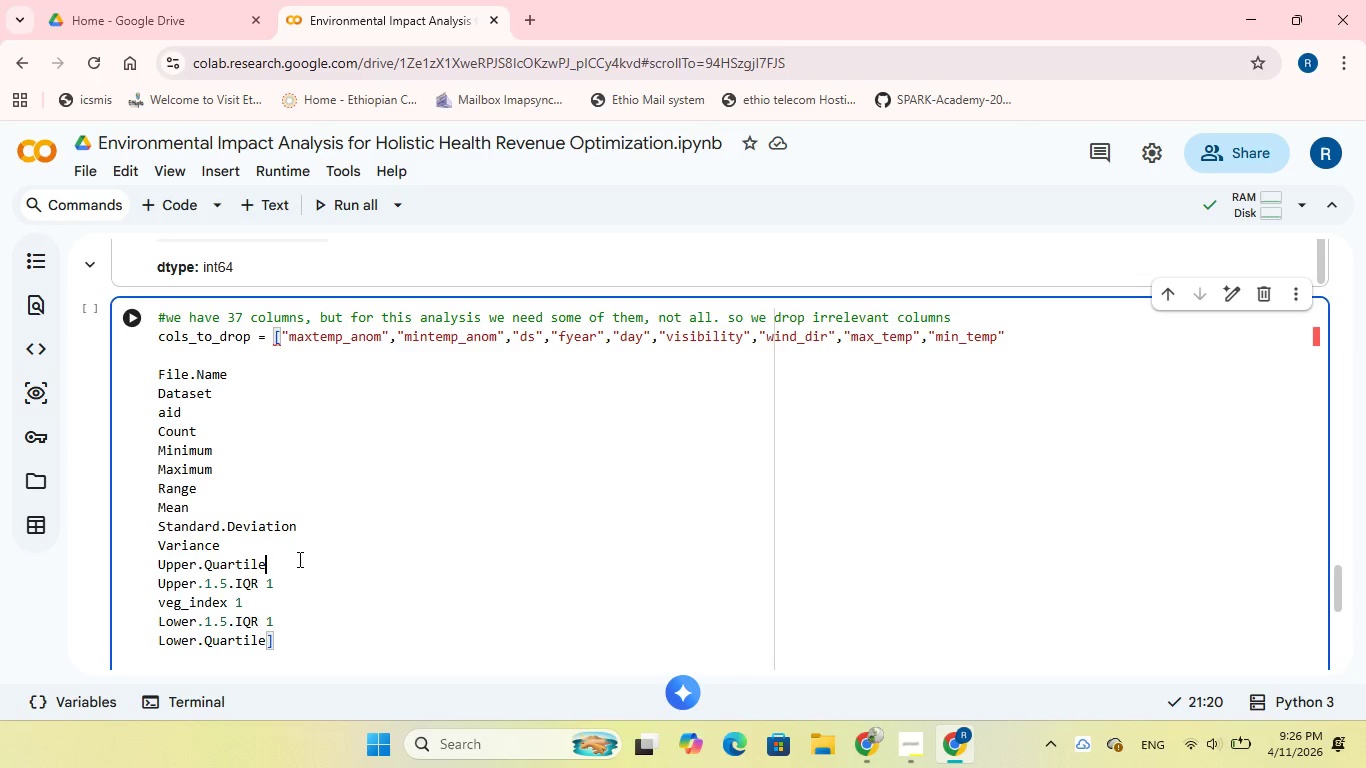 
key(Backspace)
 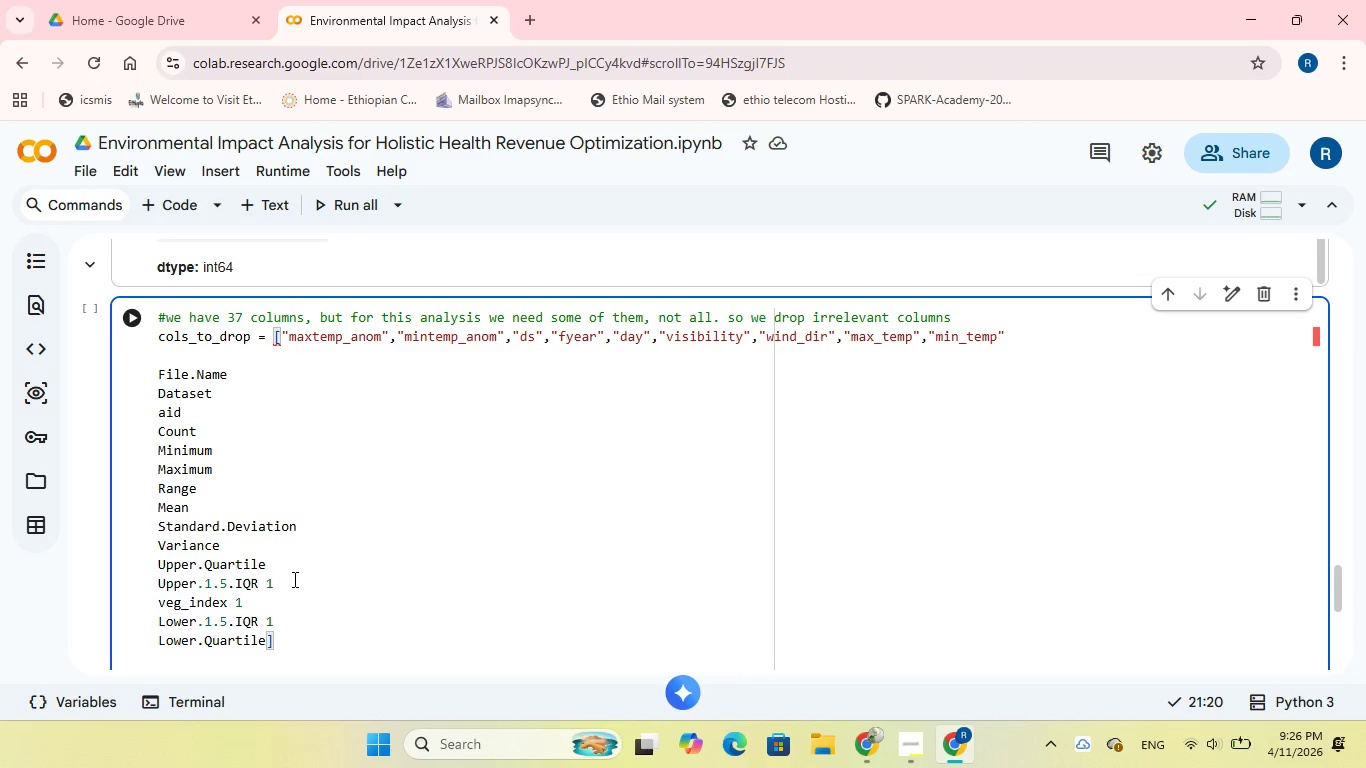 
left_click([293, 579])
 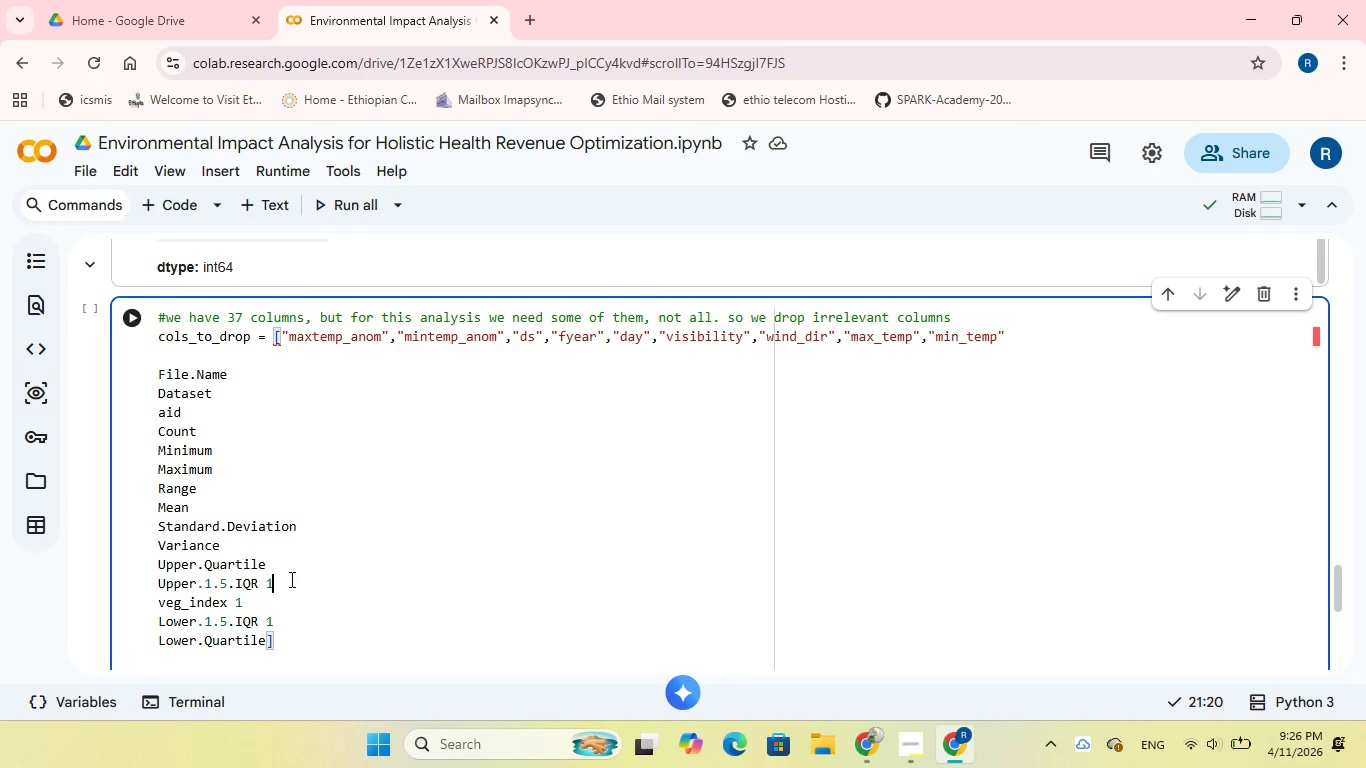 
key(Backspace)
 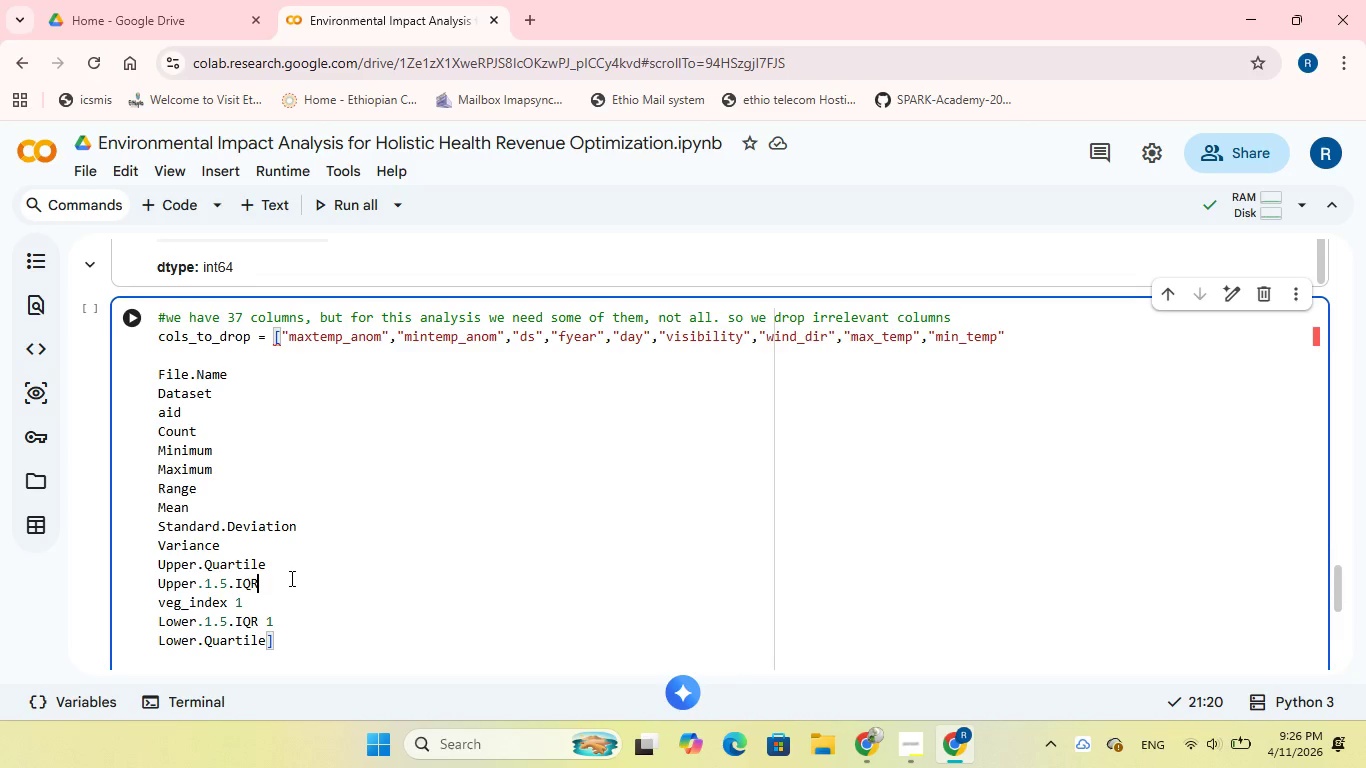 
key(Backspace)
 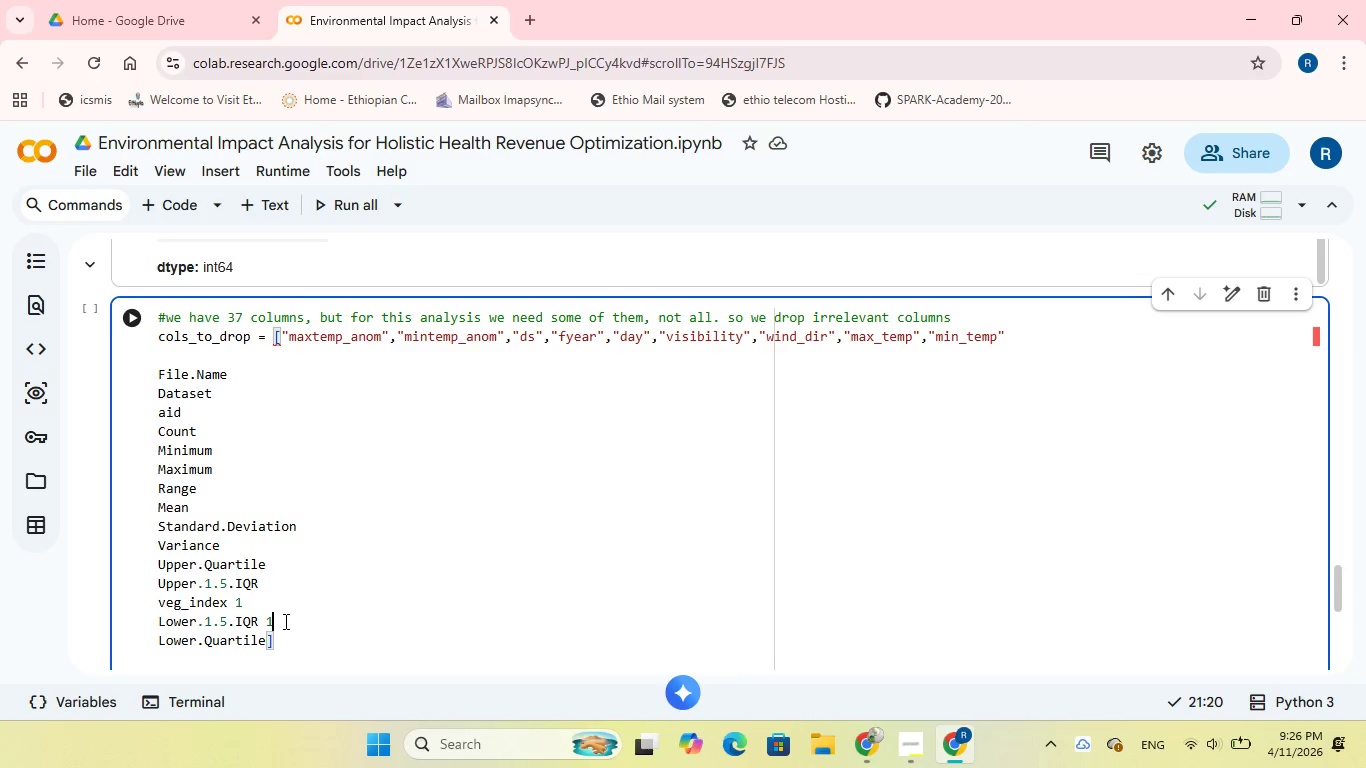 
key(Backspace)
 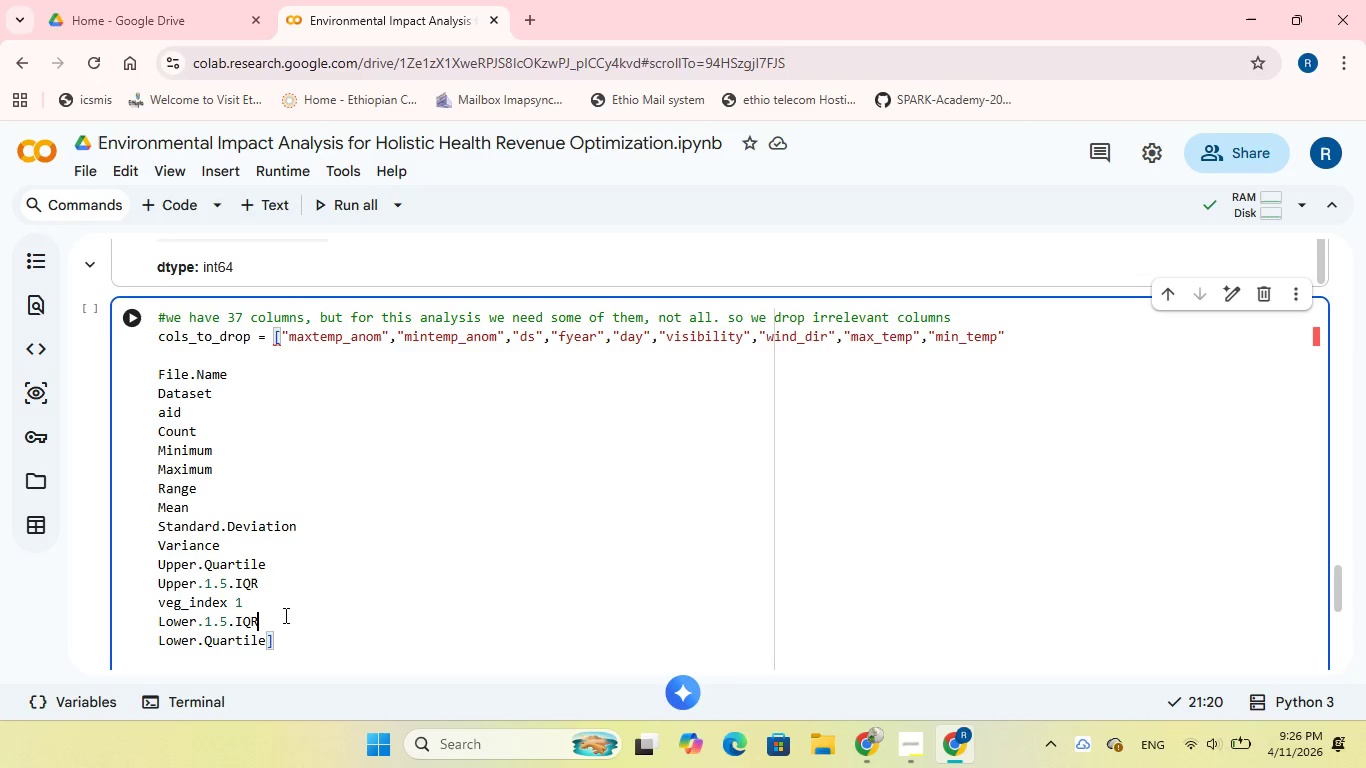 
key(Backspace)
 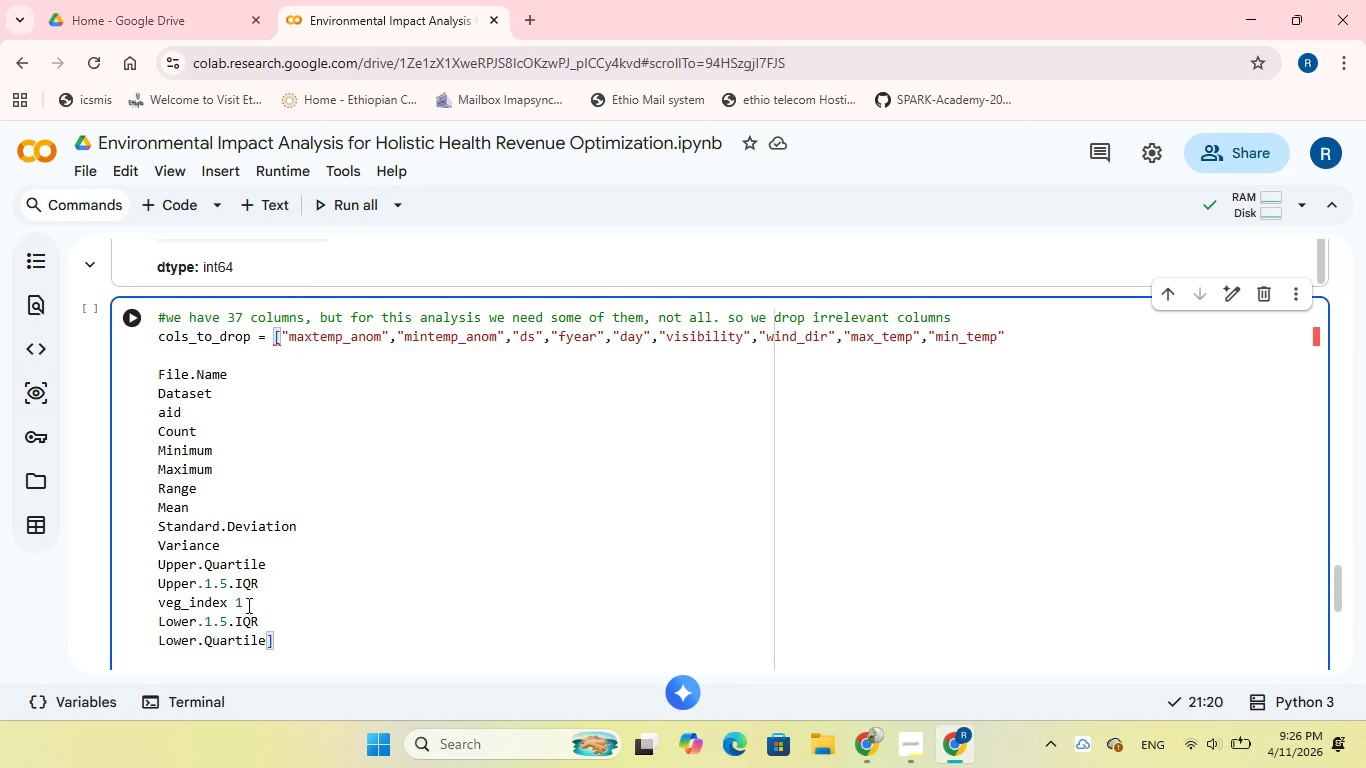 
left_click([251, 605])
 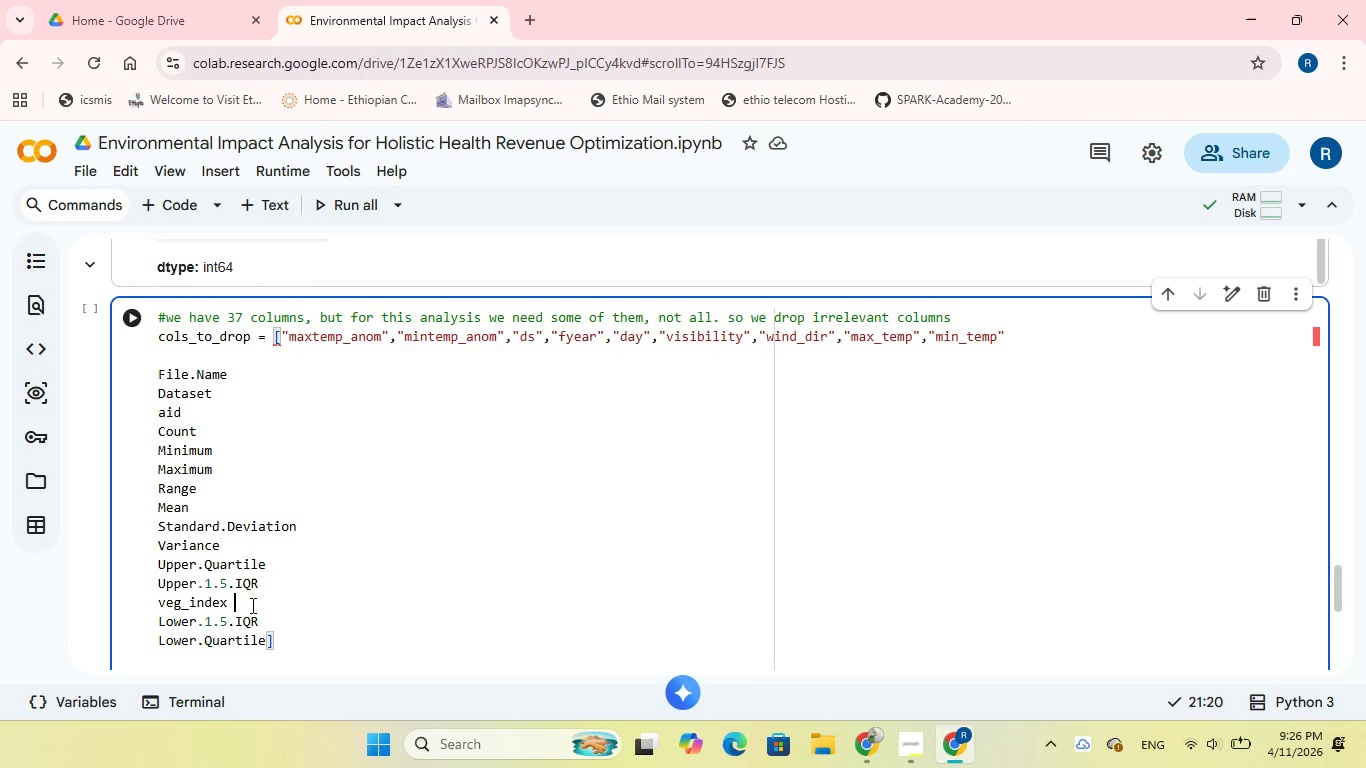 
key(Backspace)
 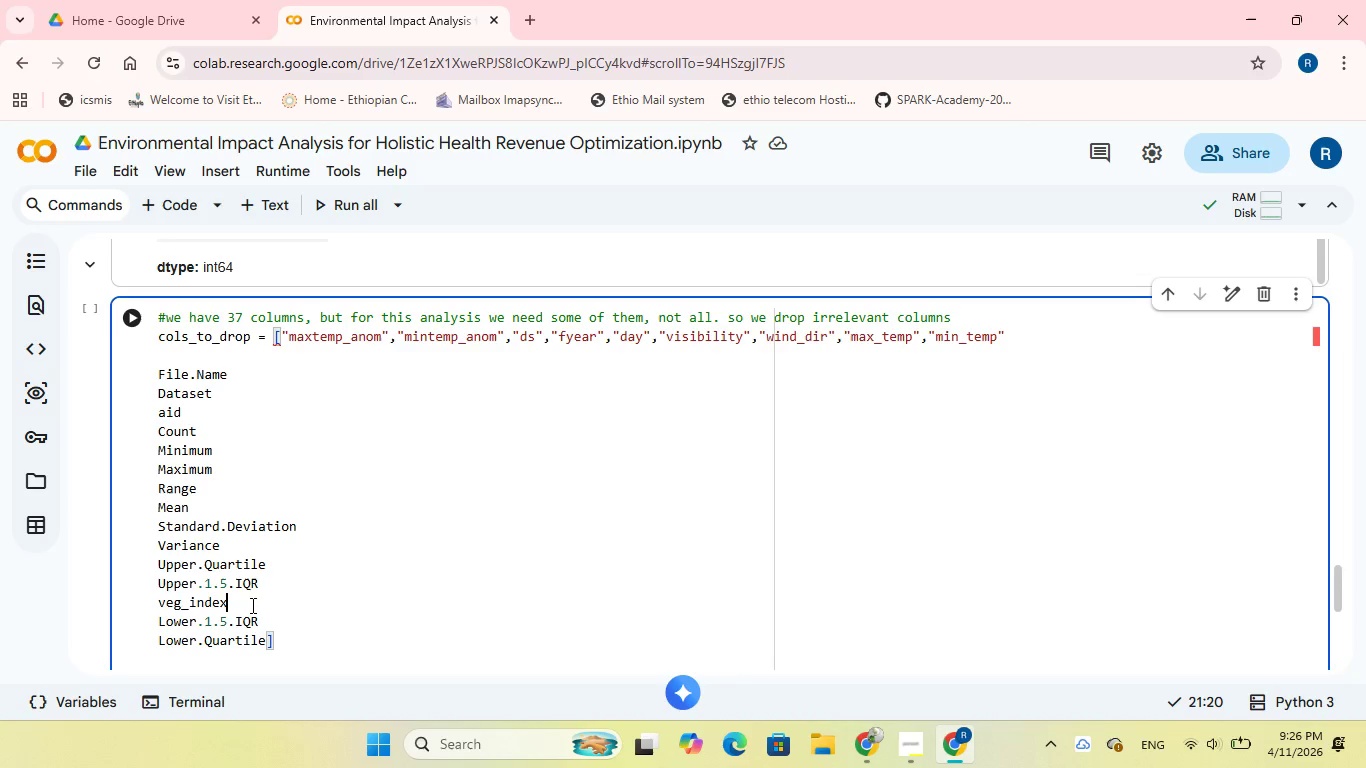 
key(Backspace)
 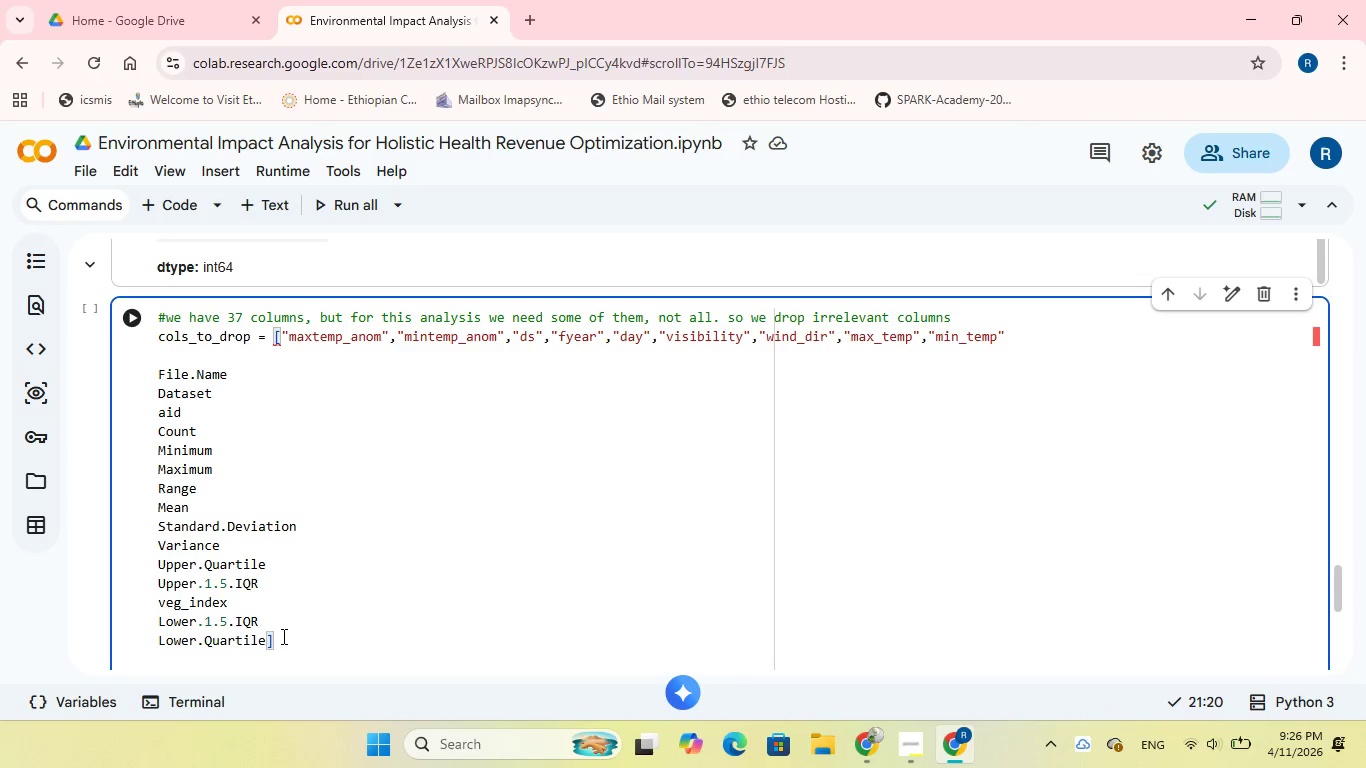 
left_click([282, 636])
 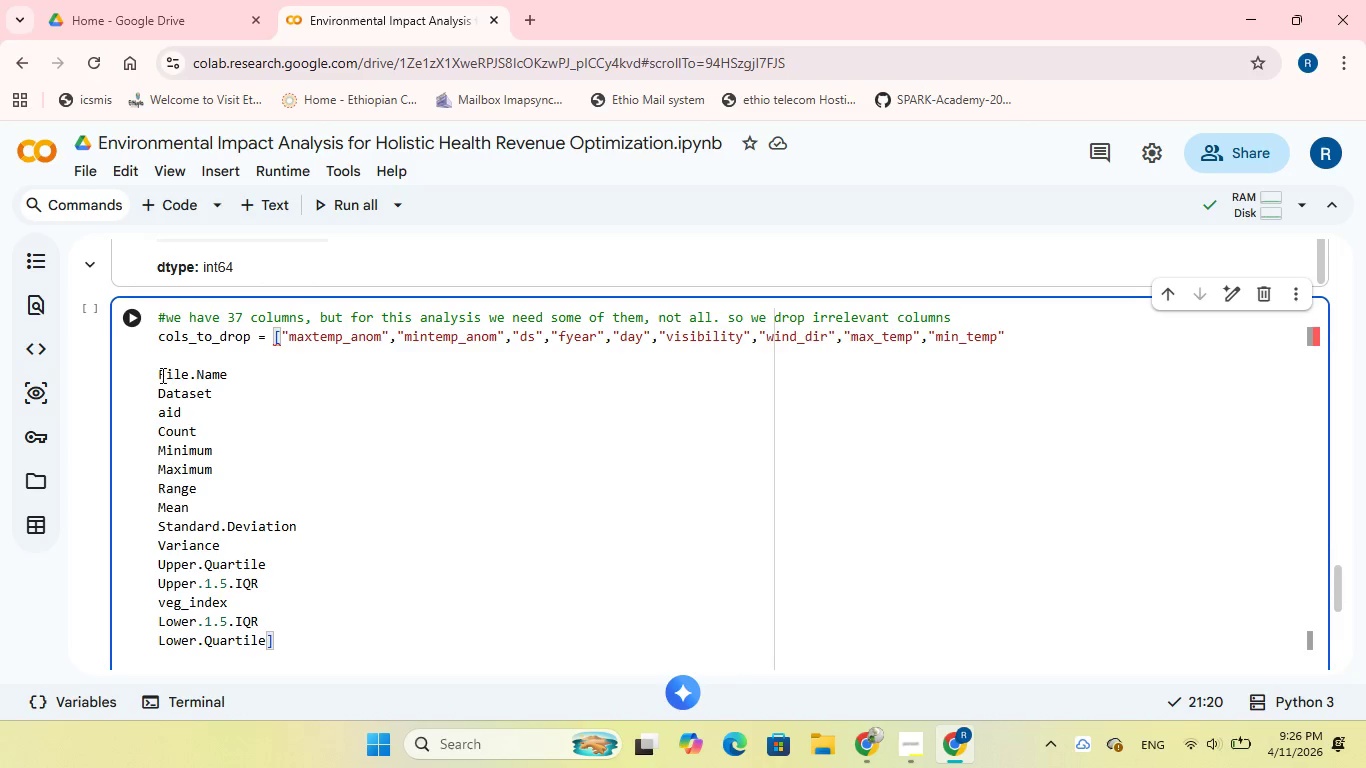 
wait(5.99)
 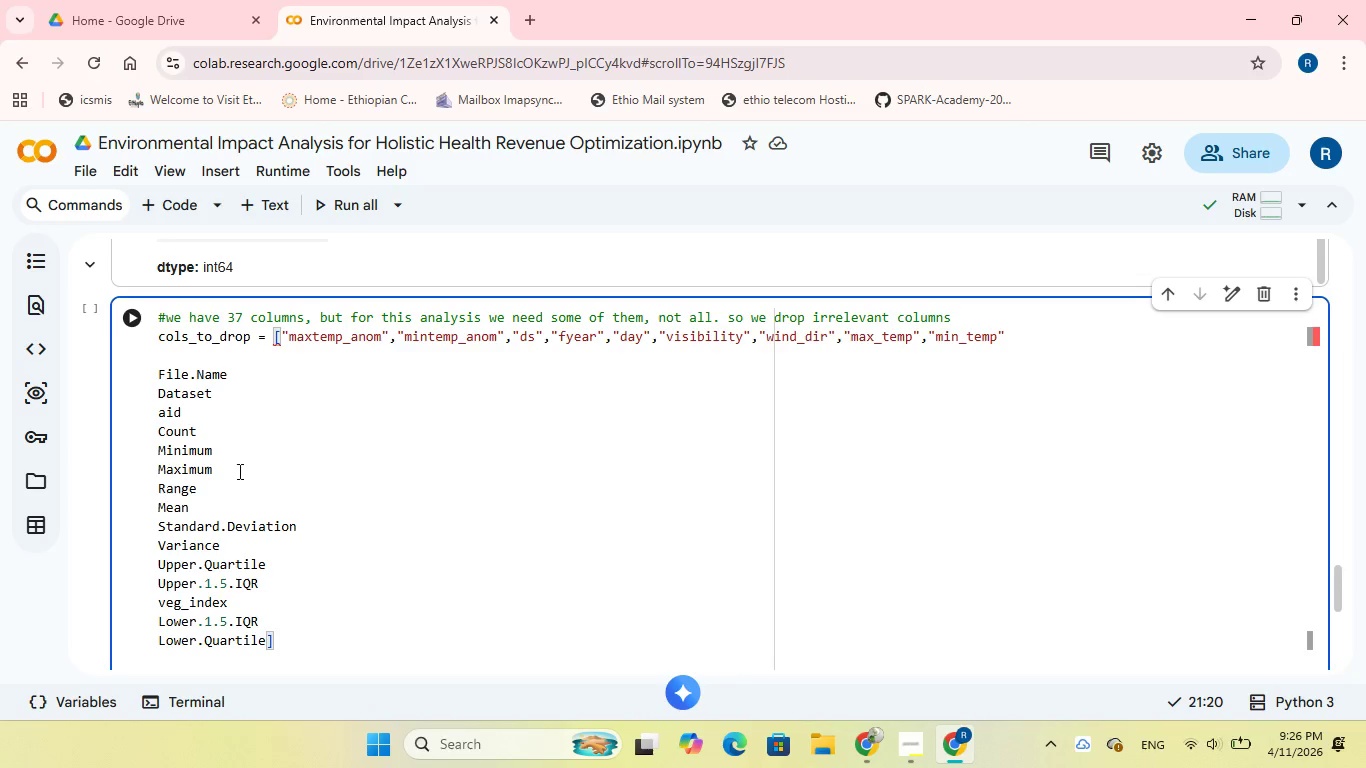 
left_click([160, 377])
 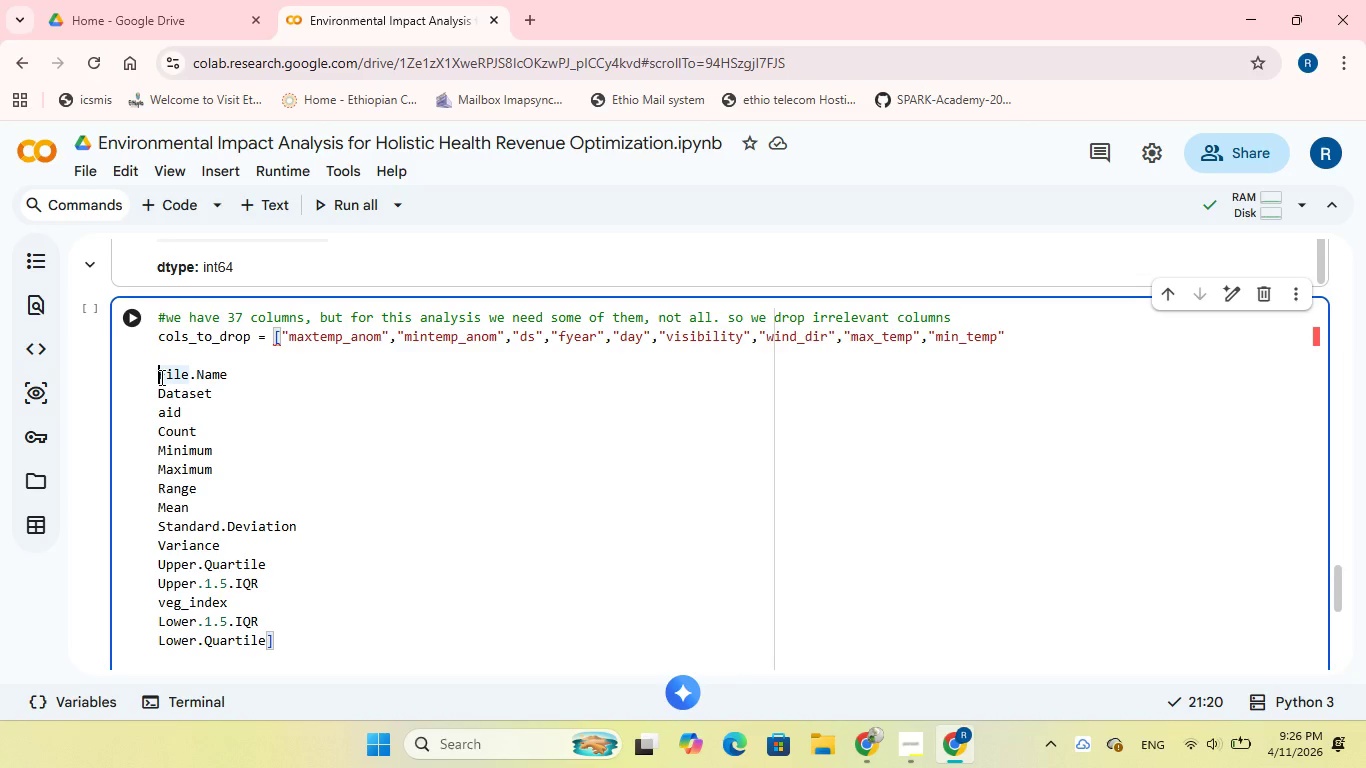 
key(Backspace)
 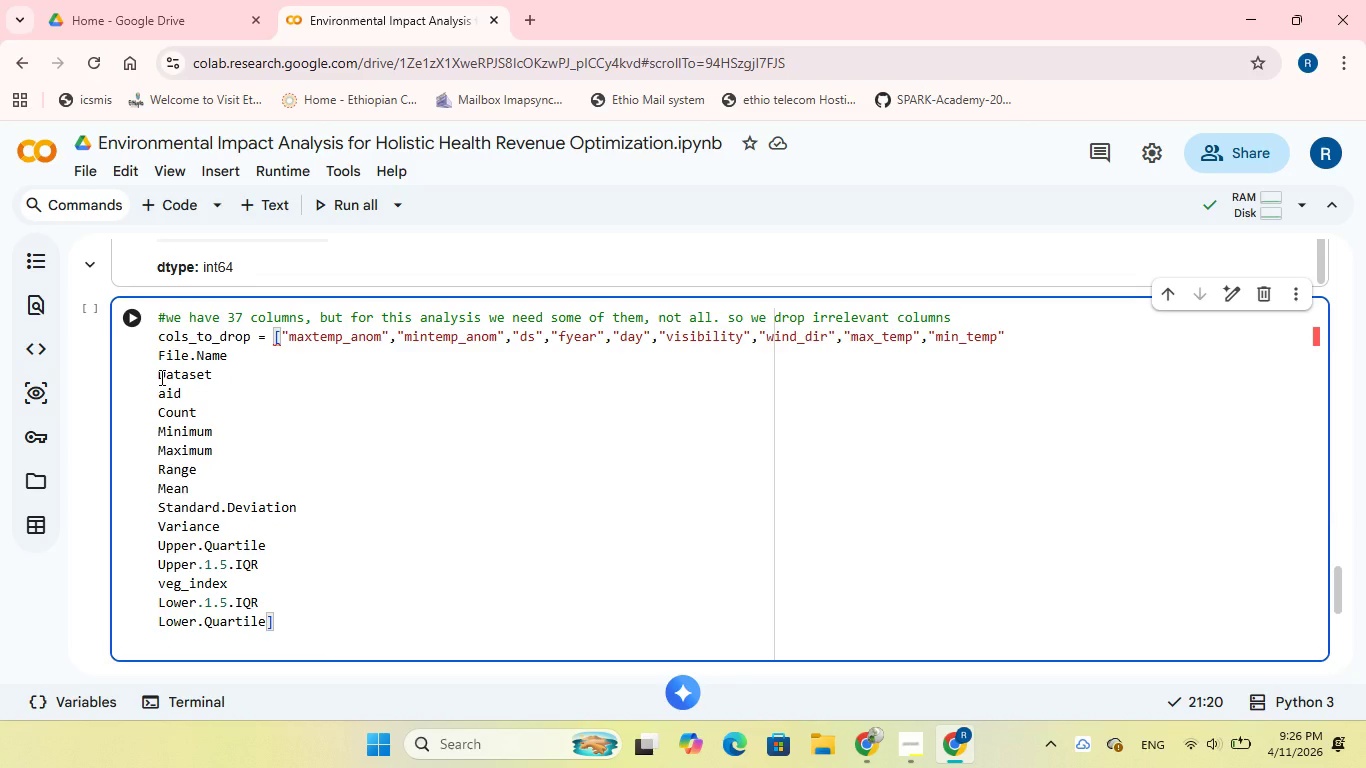 
key(Backspace)
 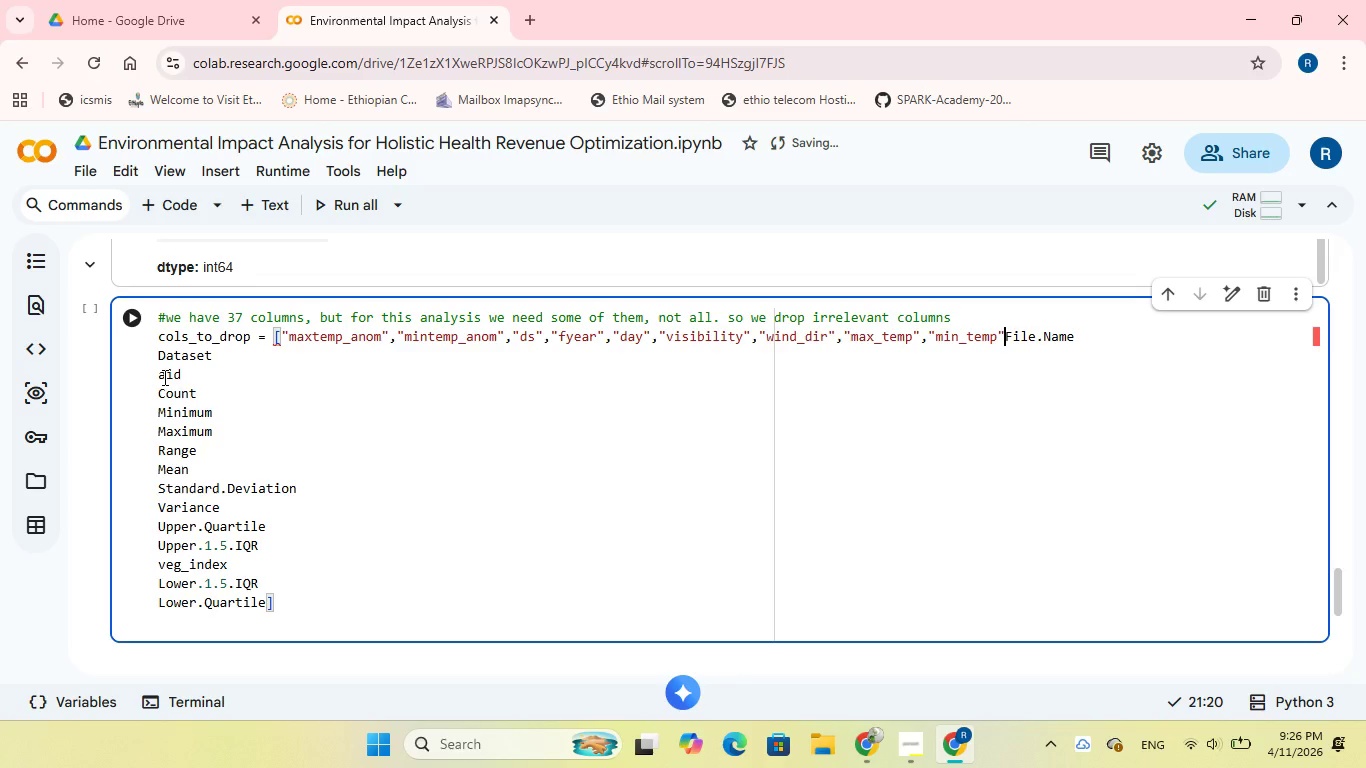 
key(Shift+Quote)
 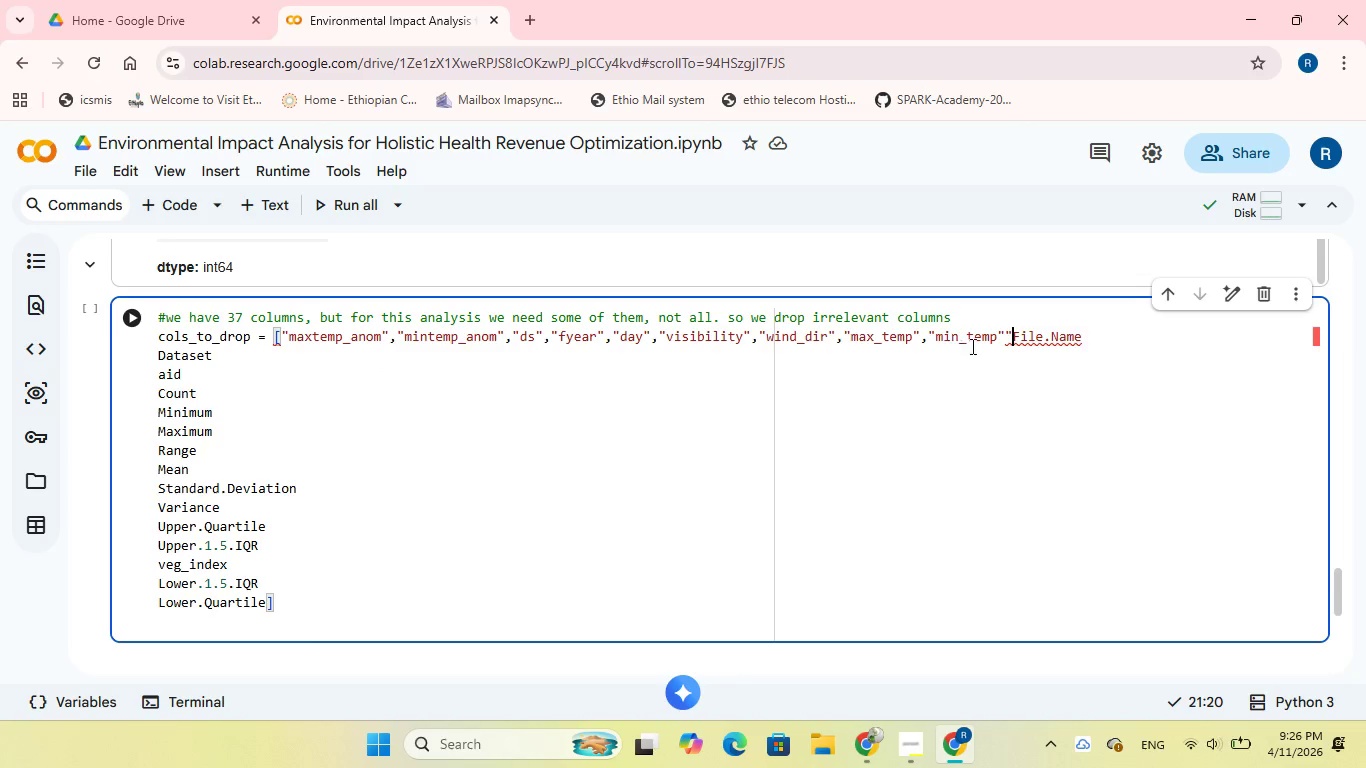 
left_click([1004, 339])
 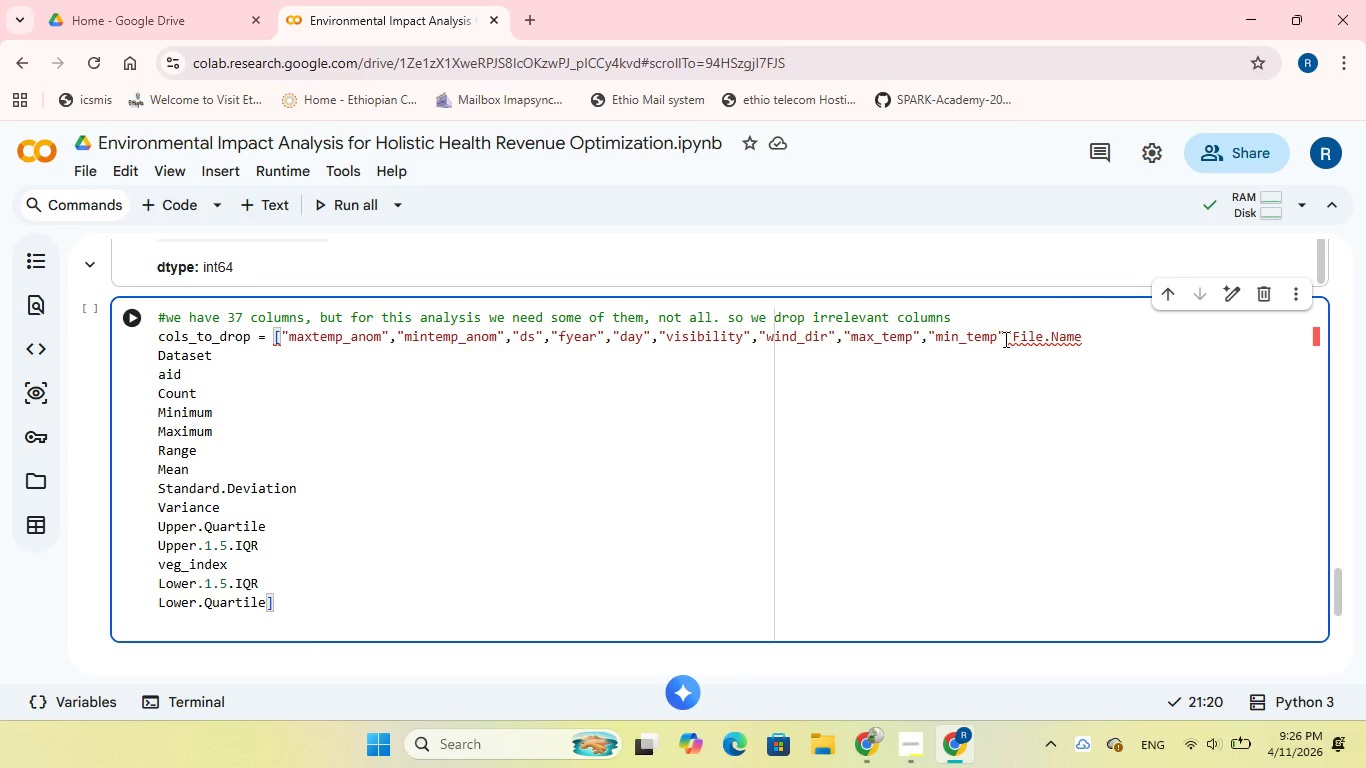 
key(Comma)
 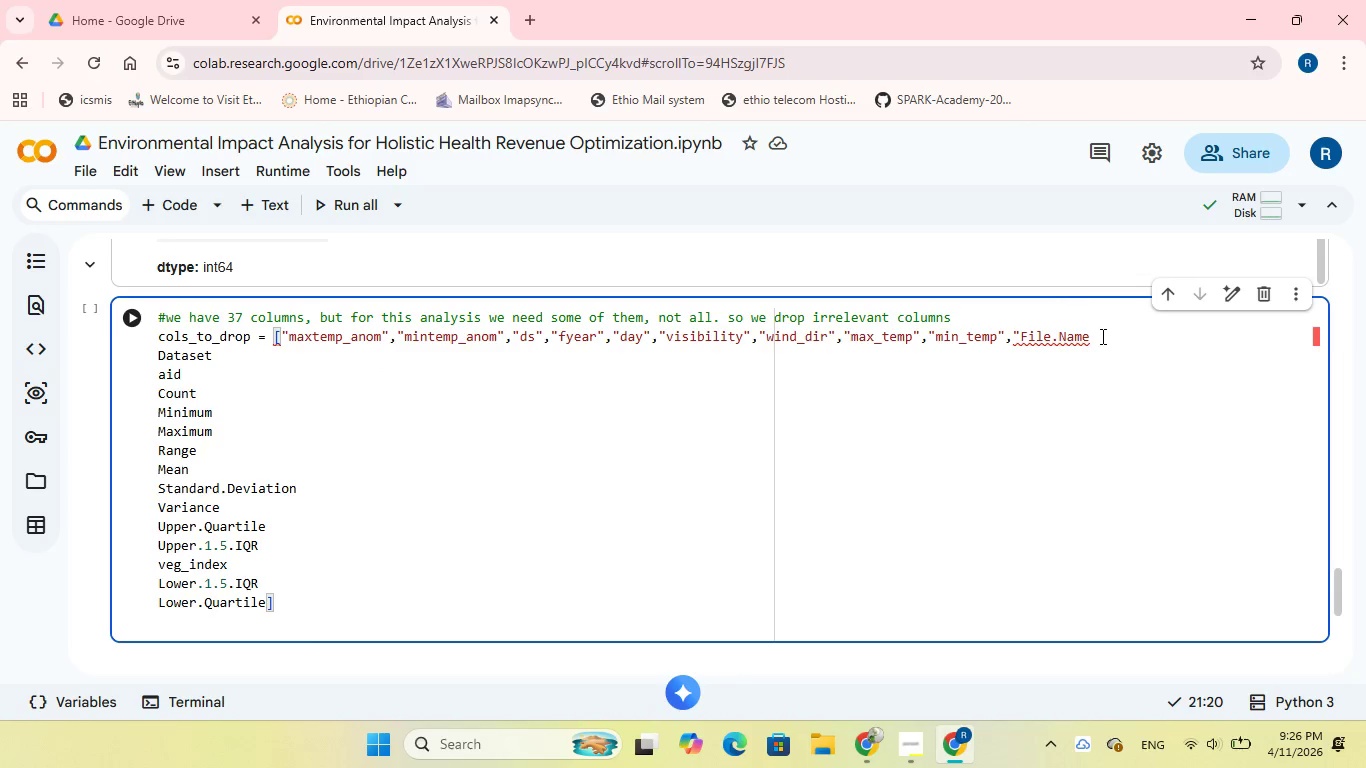 
left_click([1101, 336])
 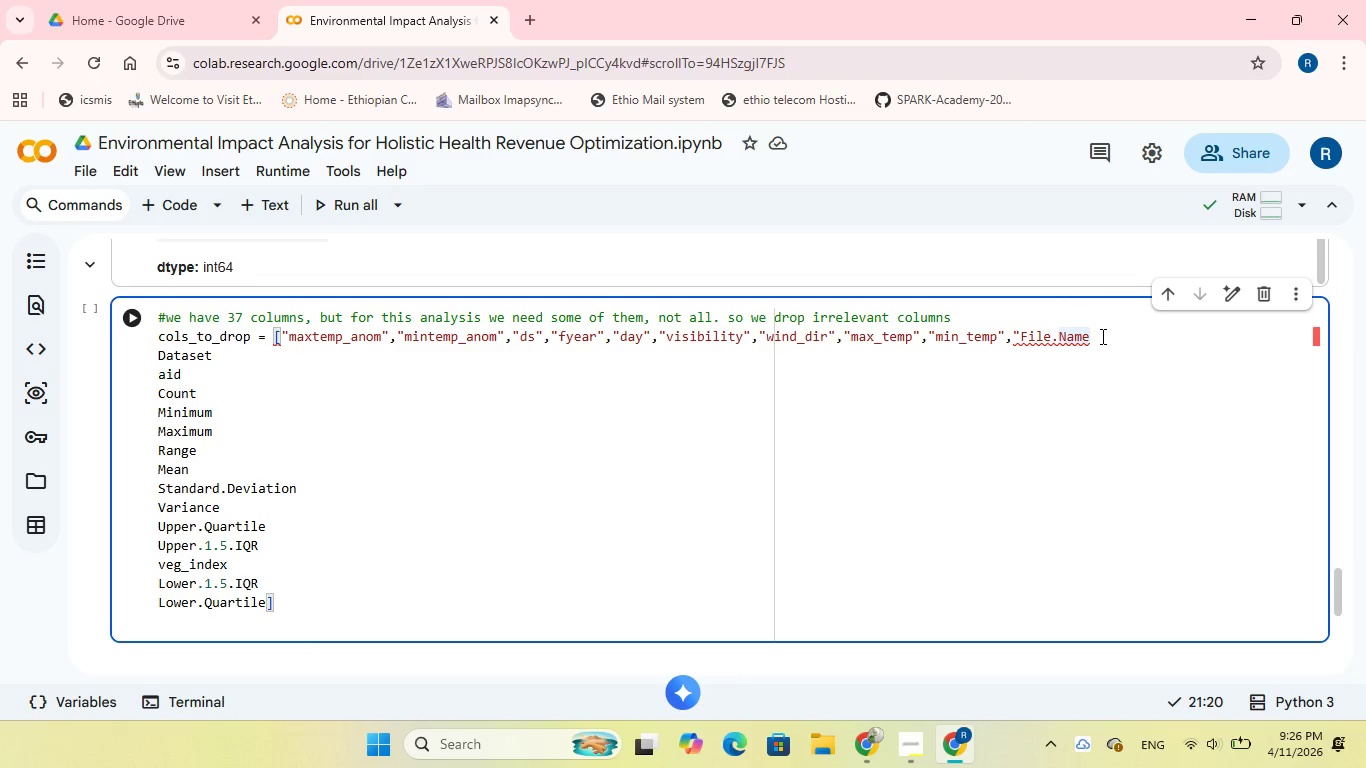 
key(Shift+ShiftRight)
 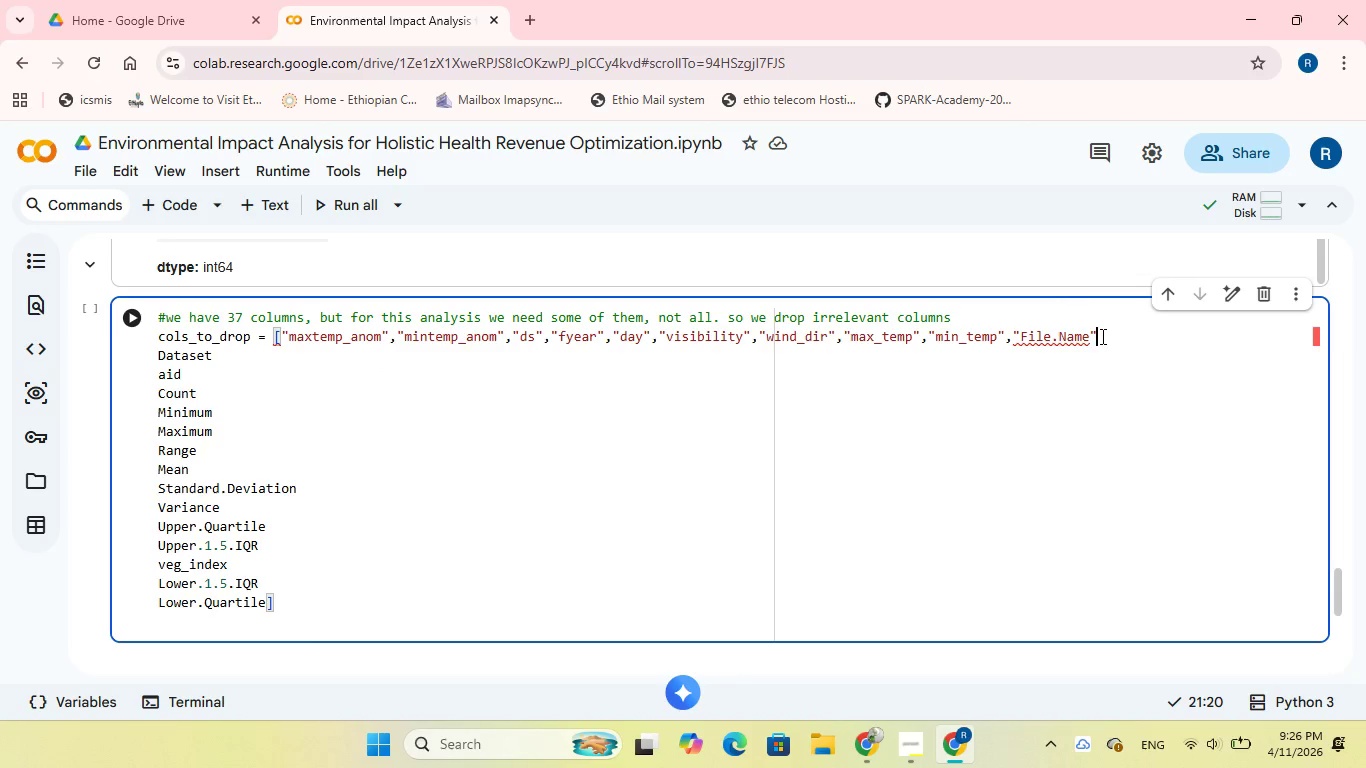 
key(Shift+Quote)
 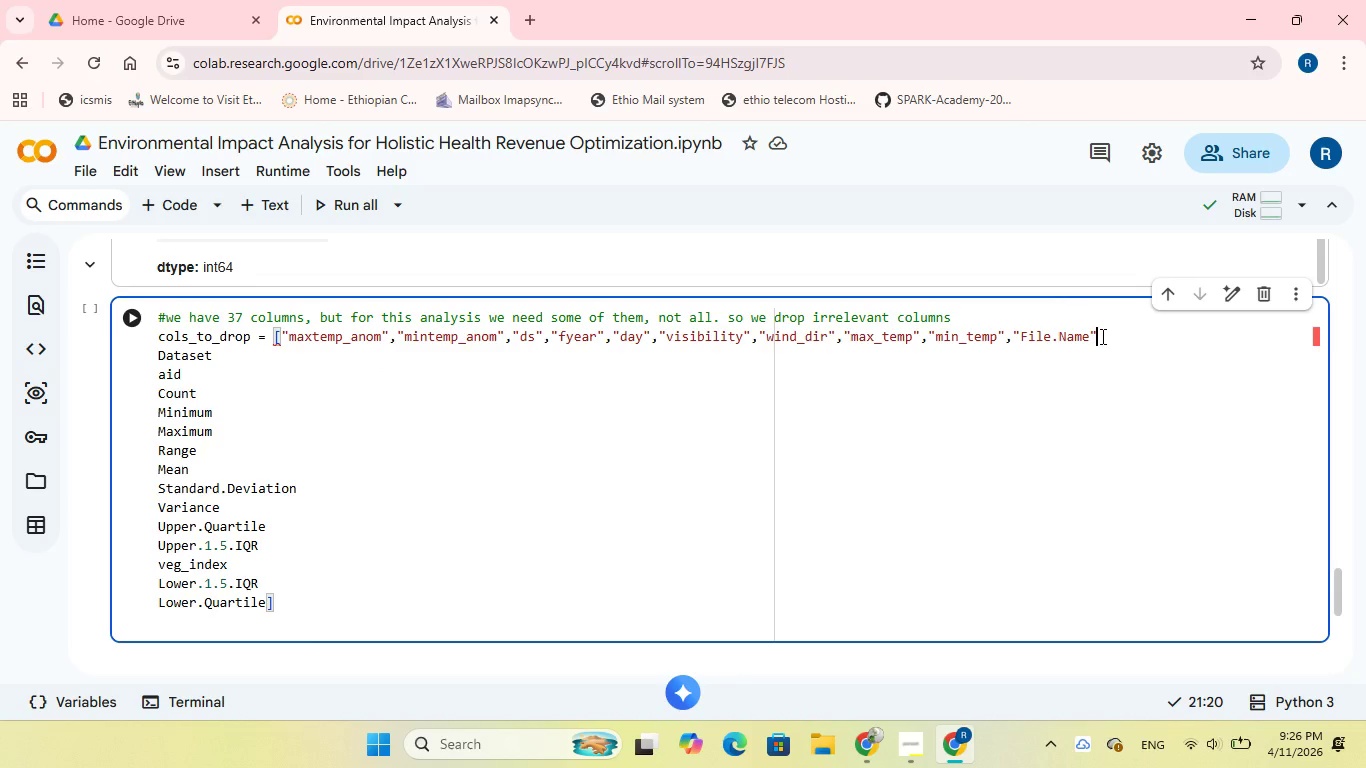 
key(Comma)
 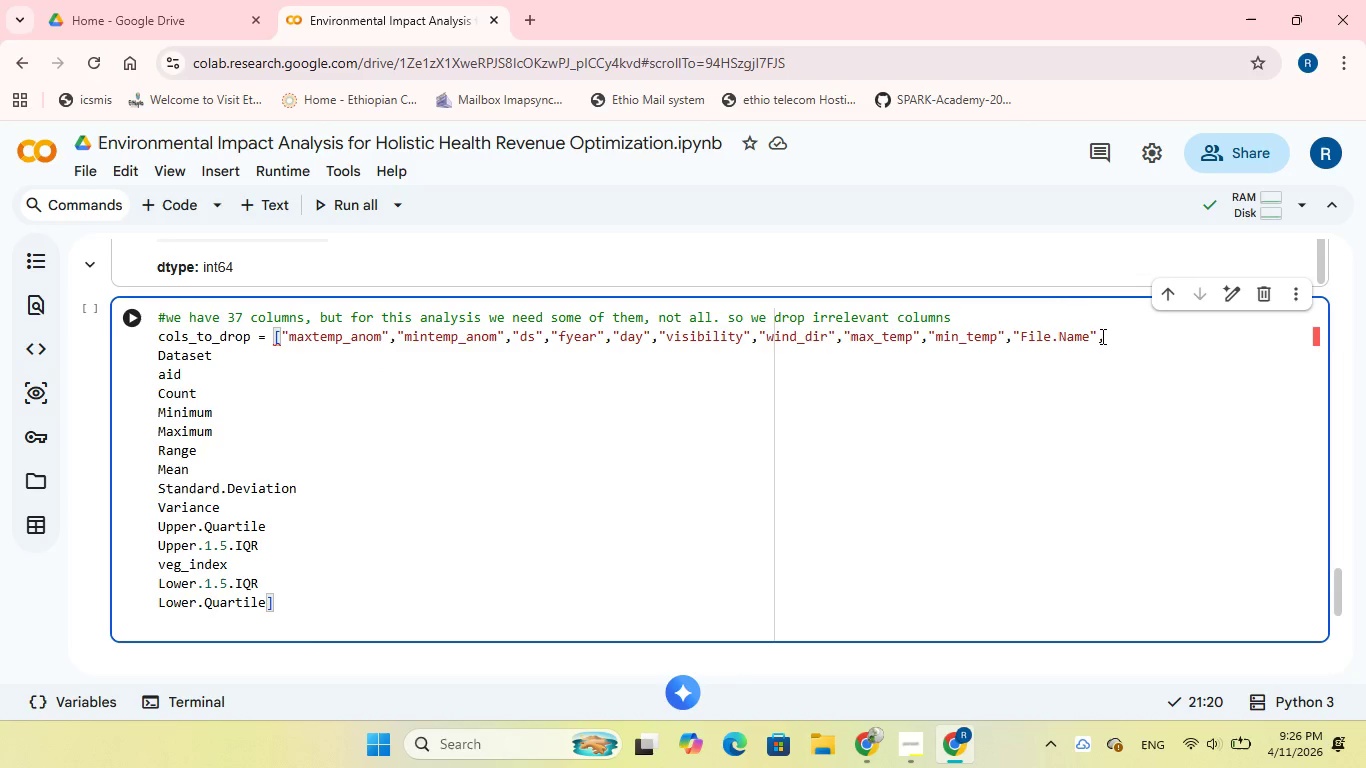 
key(Shift+Quote)
 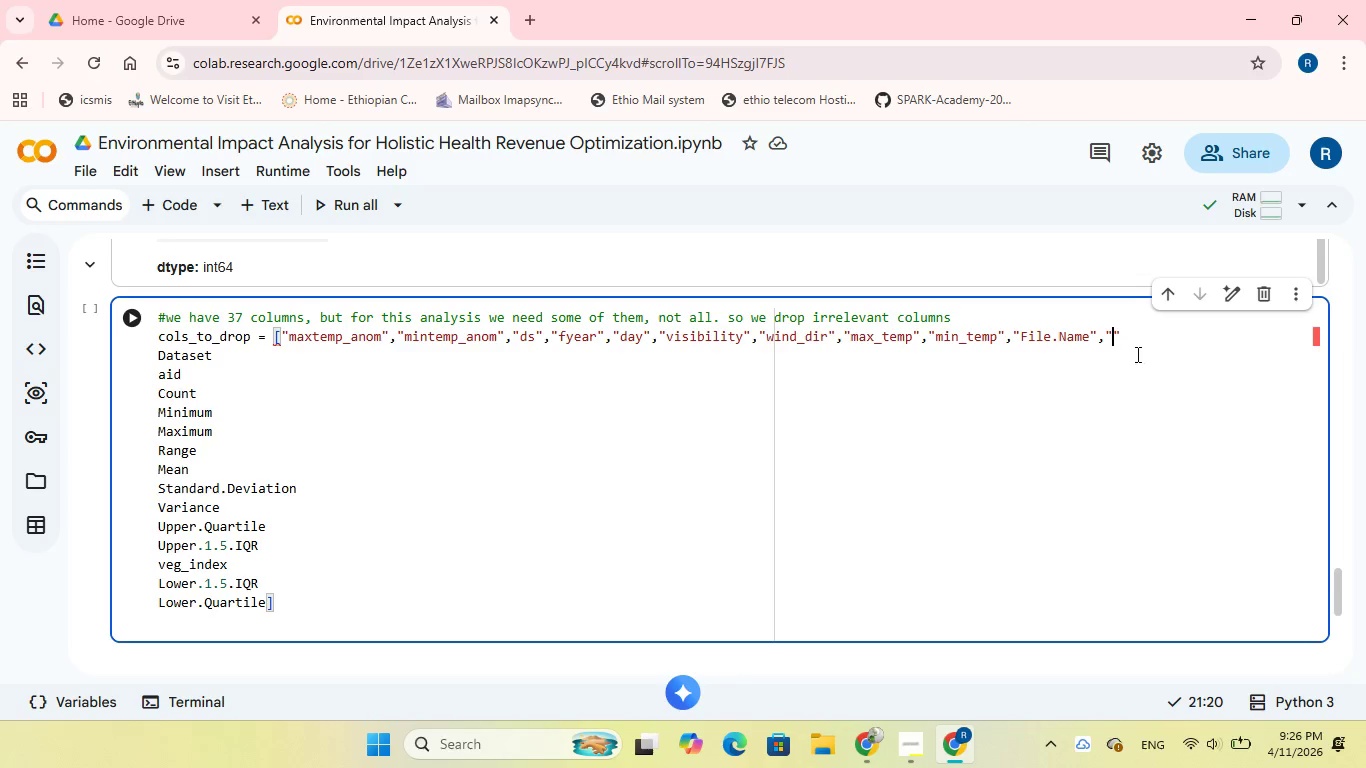 
left_click([1136, 342])
 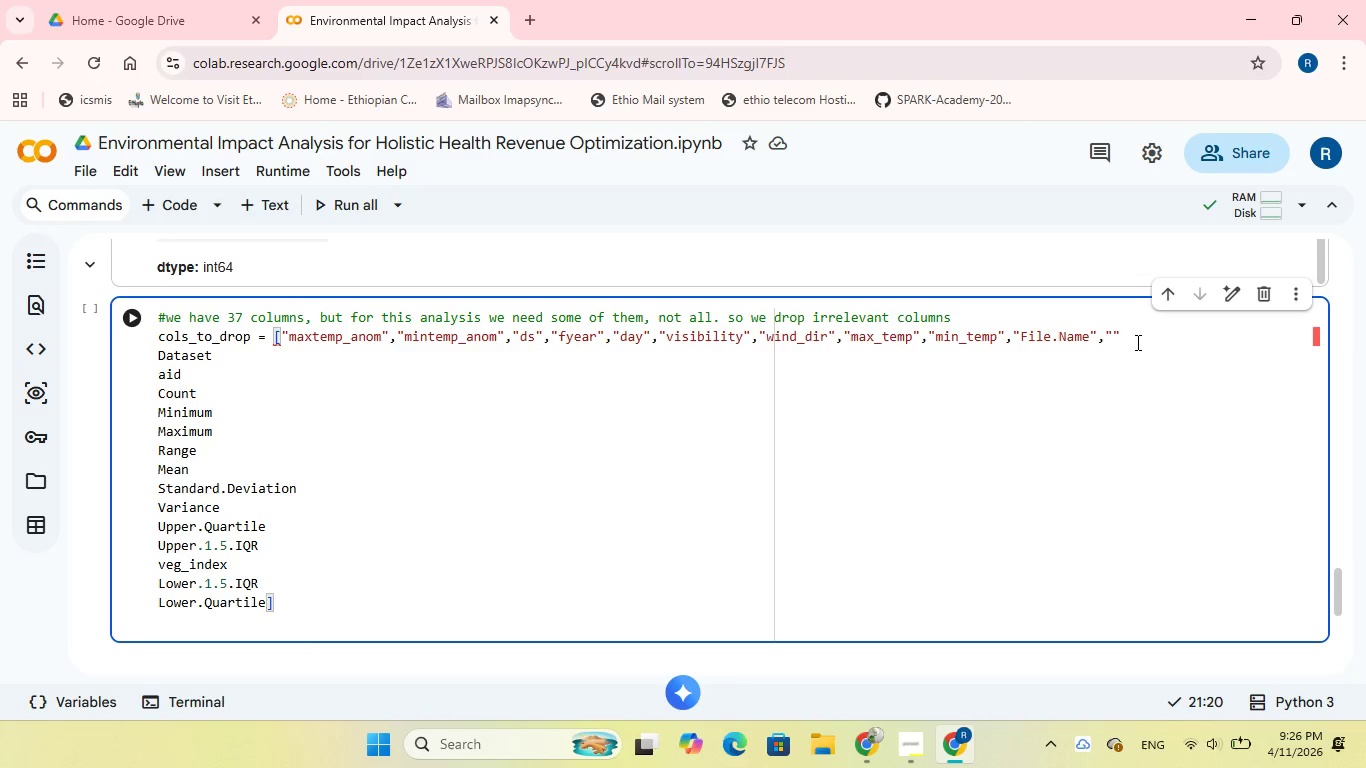 
key(Backspace)
 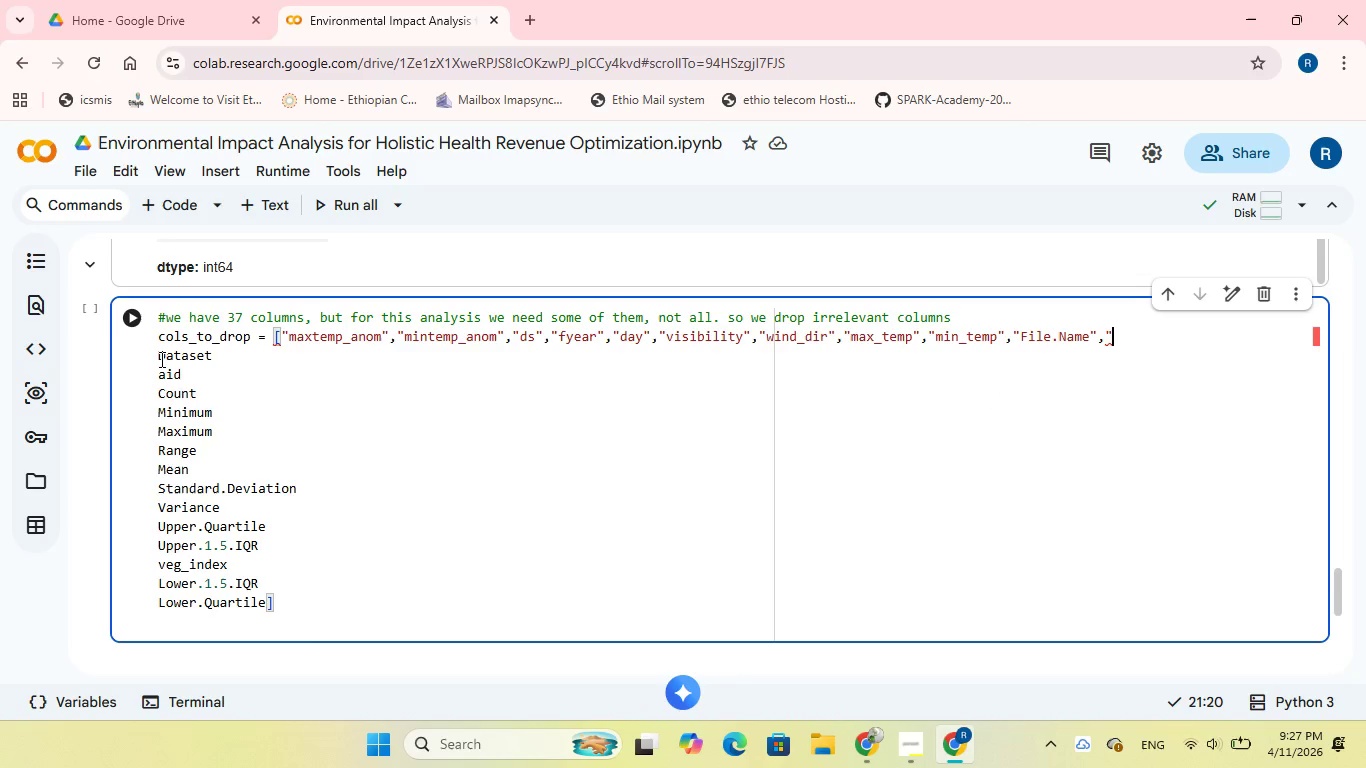 
left_click([160, 359])
 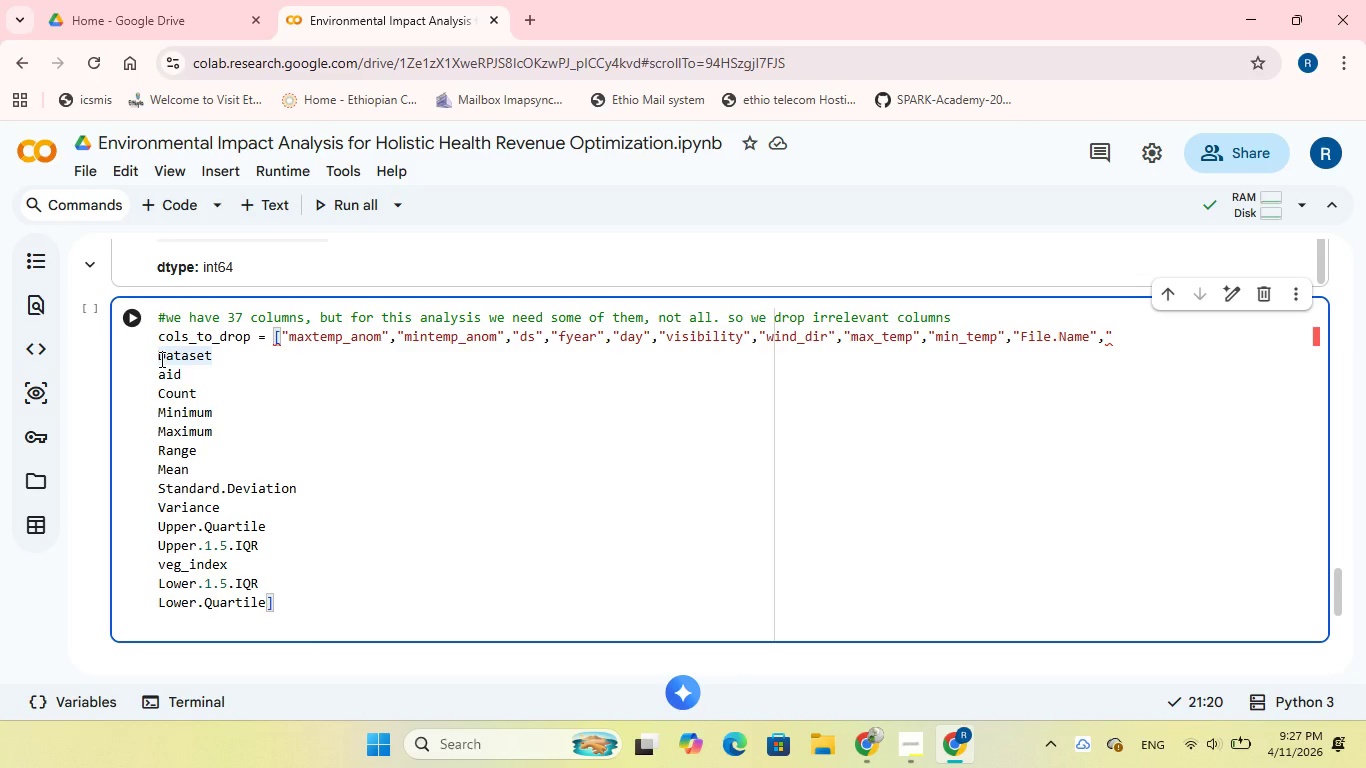 
key(Backspace)
 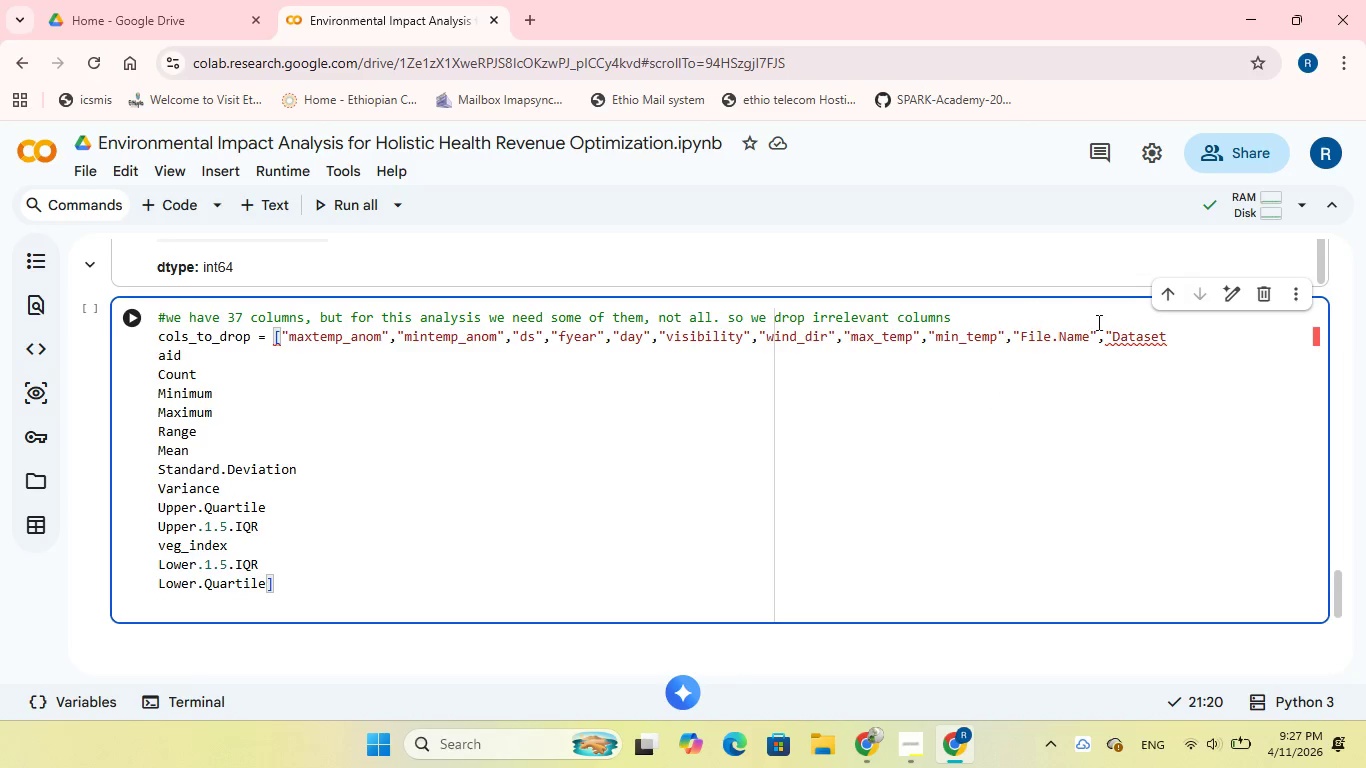 
left_click([1170, 336])
 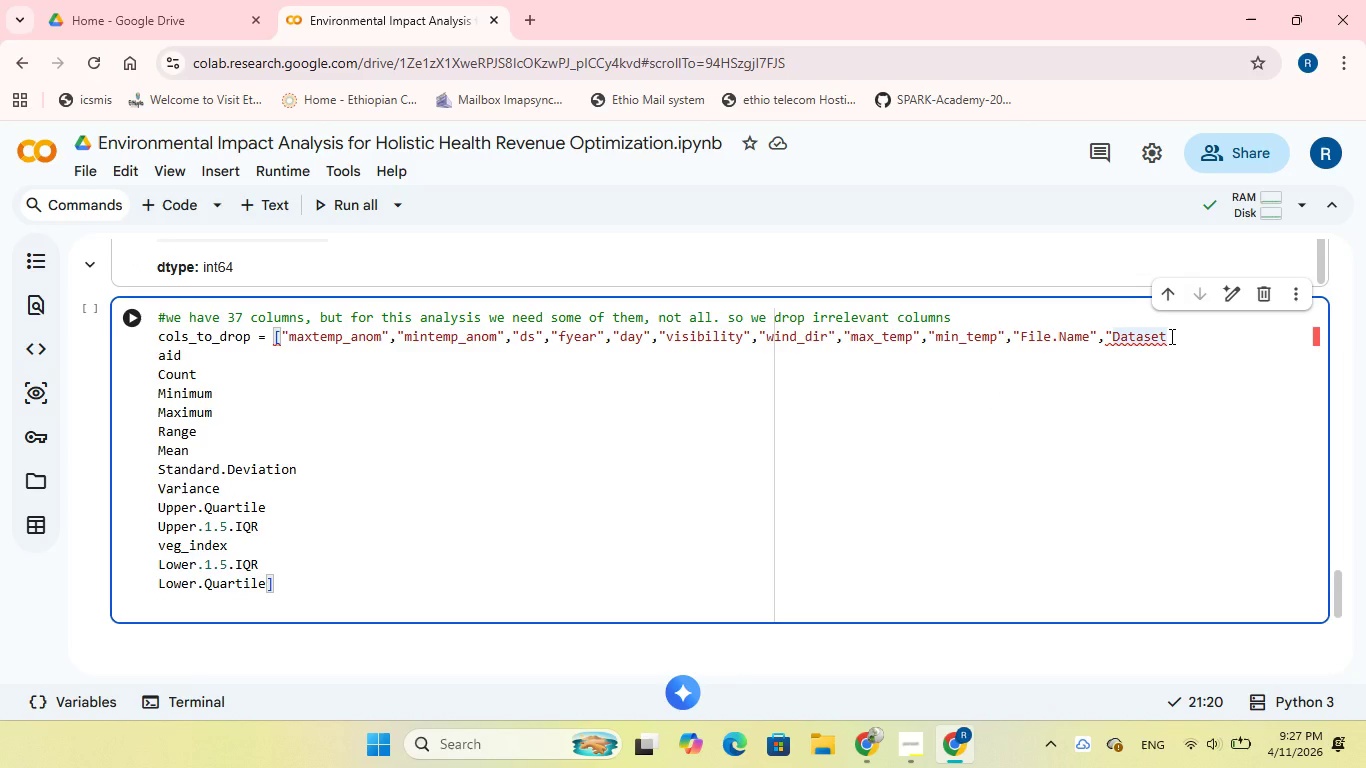 
key(Shift+Quote)
 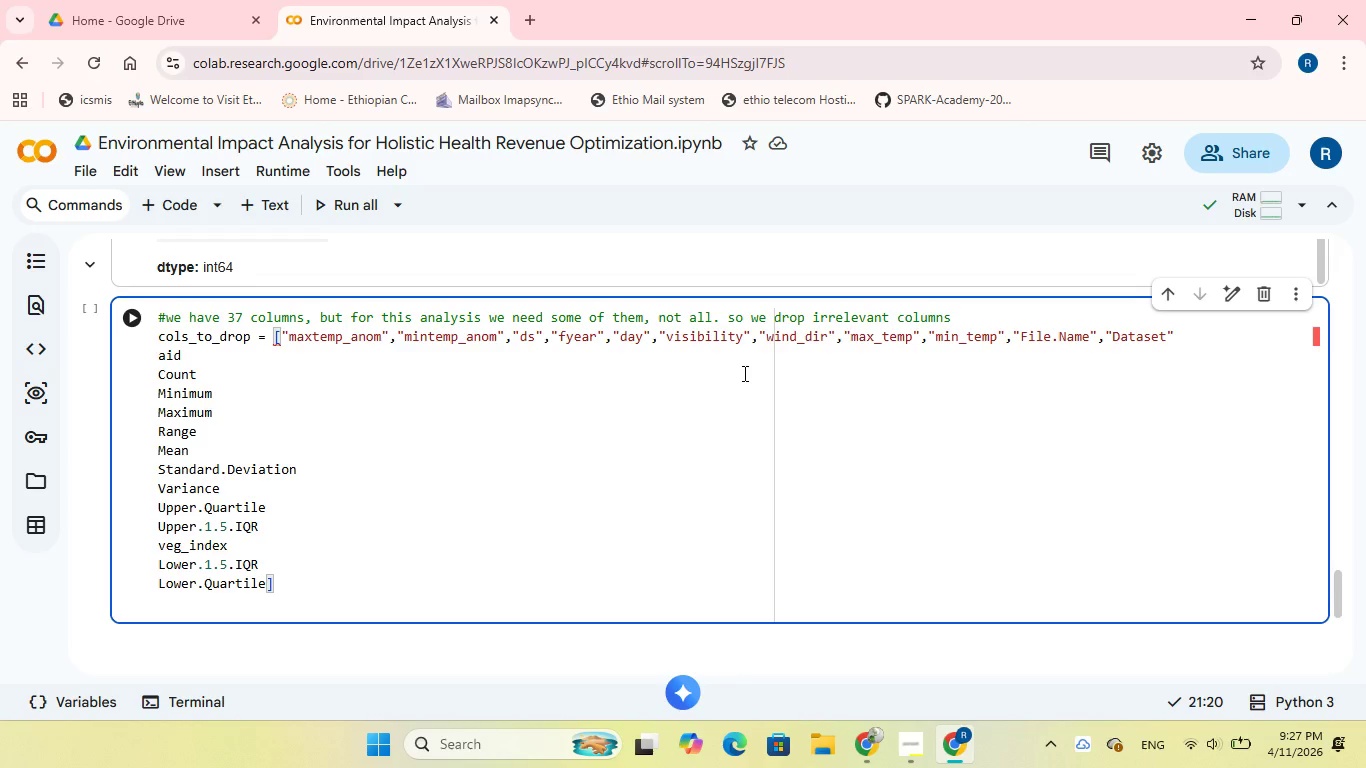 
key(Comma)
 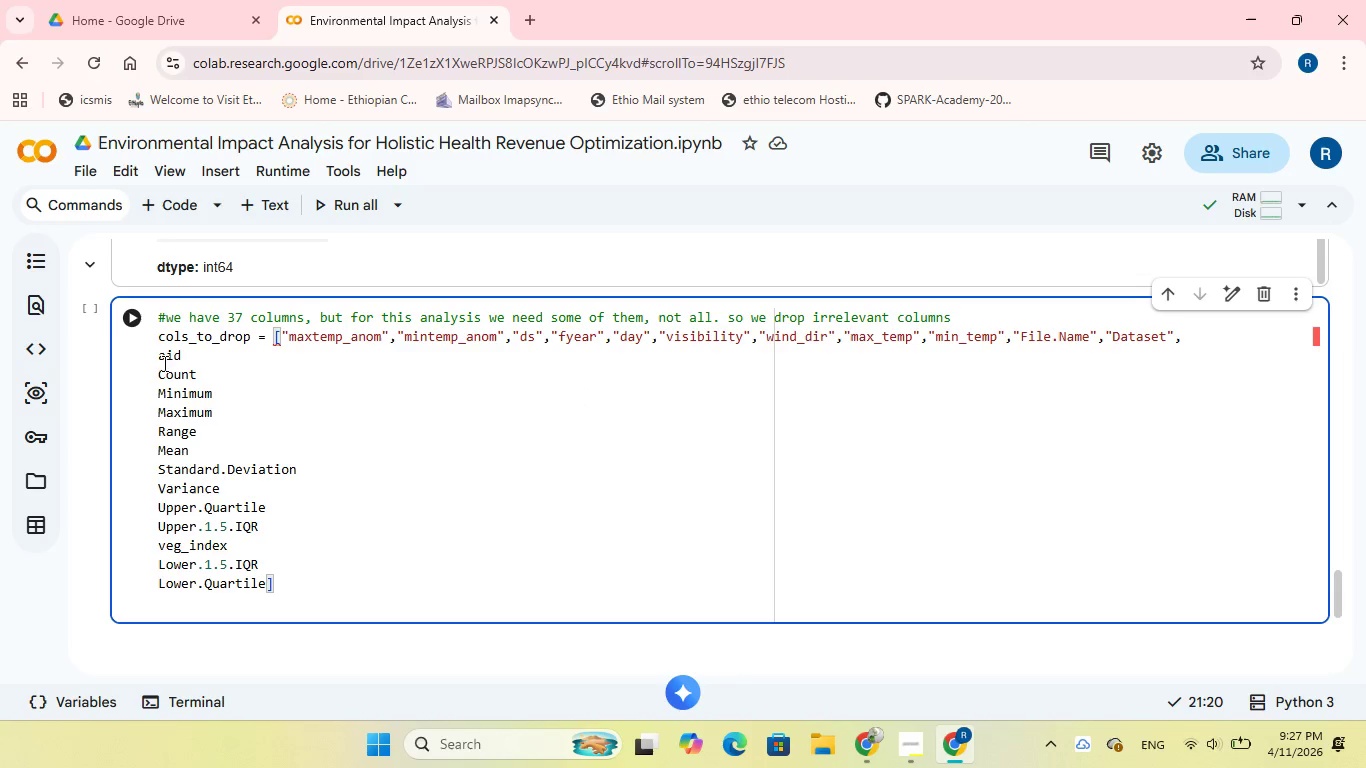 
left_click([160, 359])
 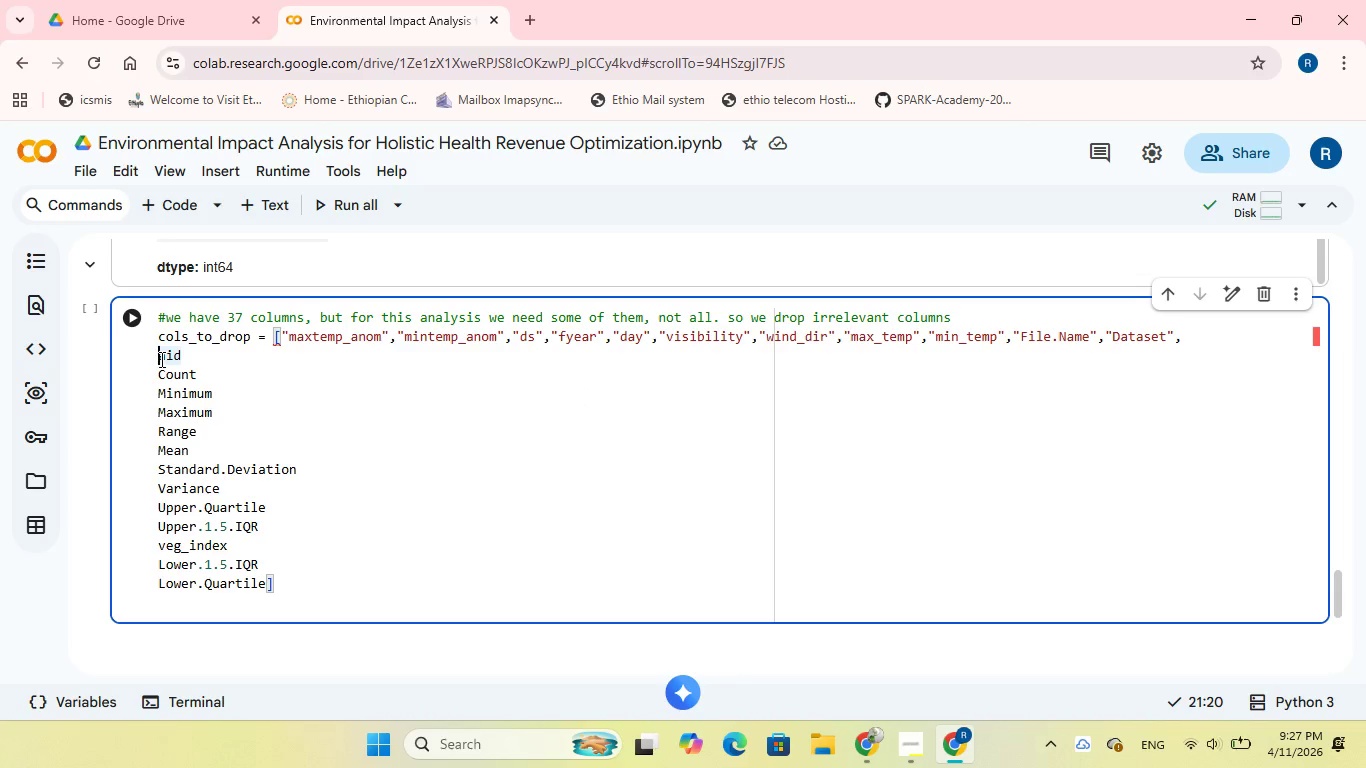 
key(Backspace)
 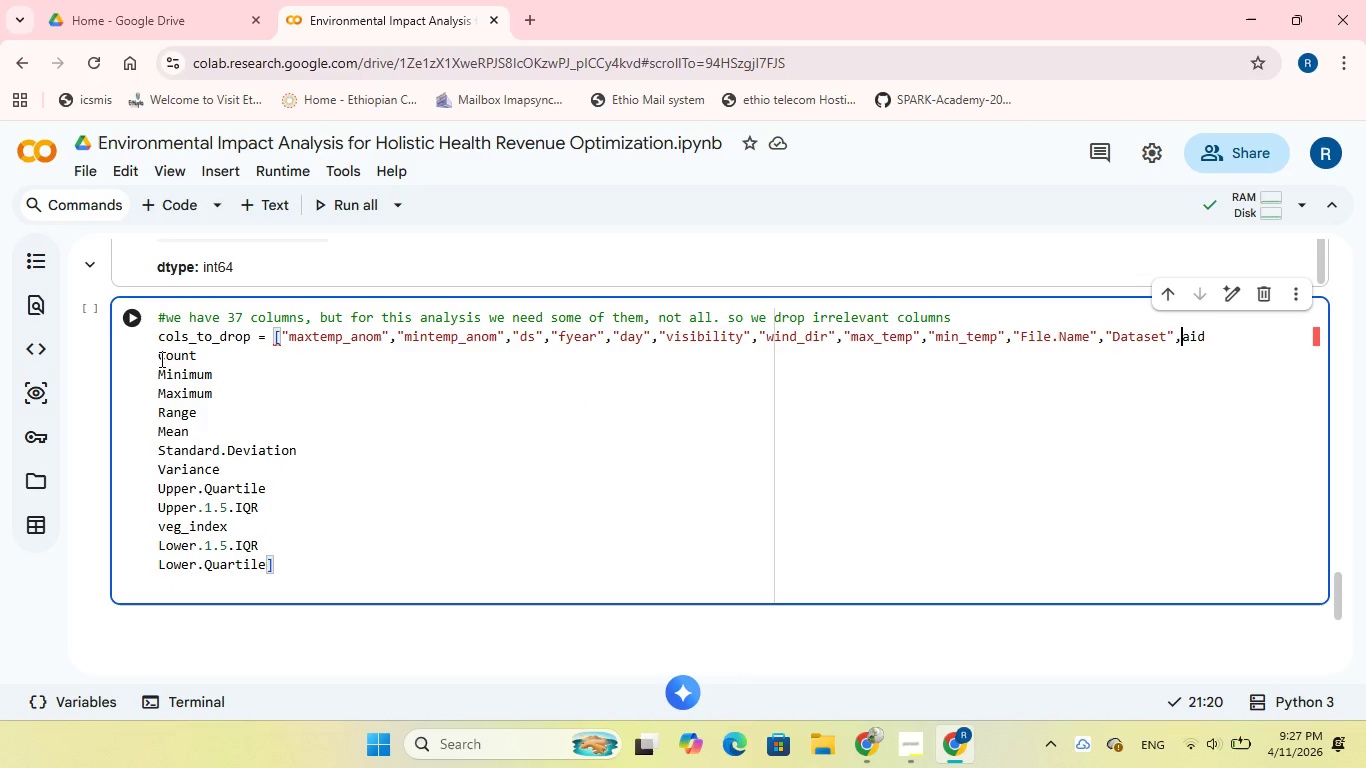 
key(Shift+Quote)
 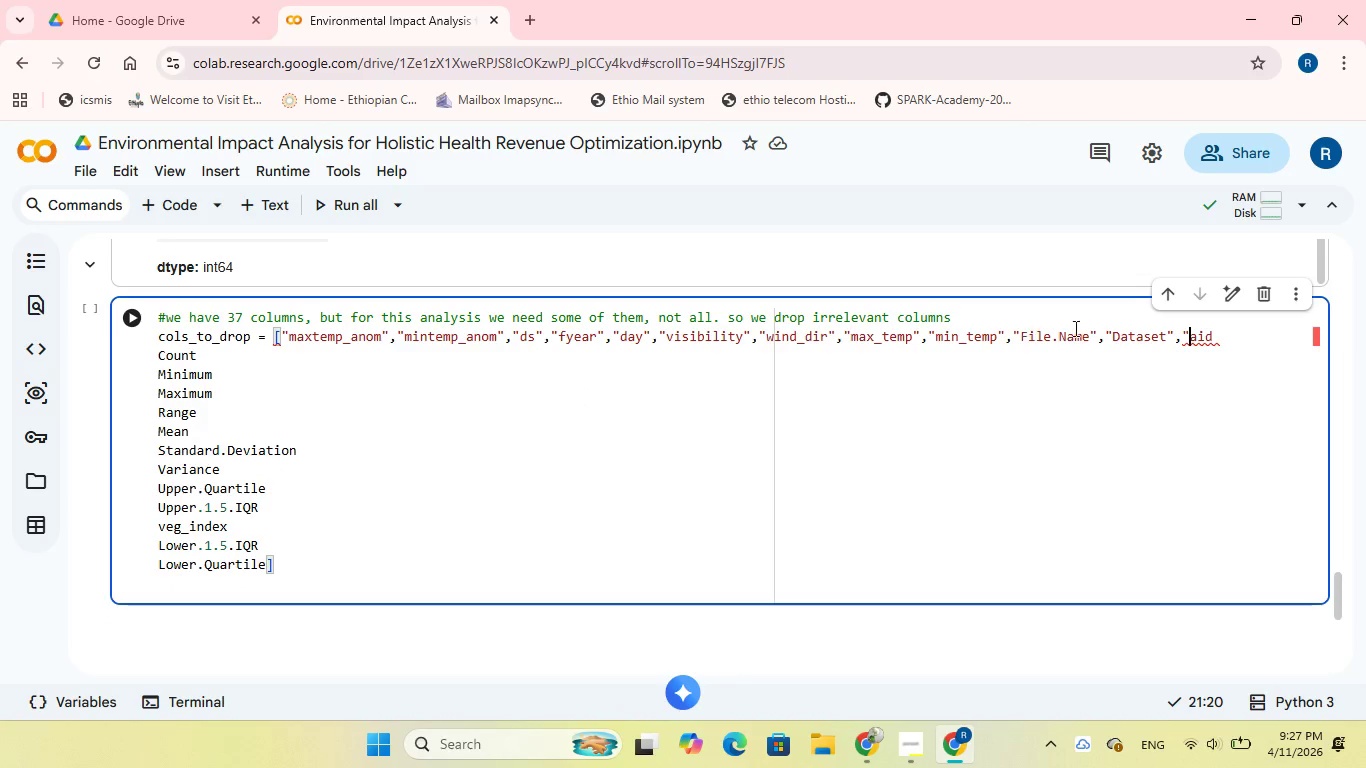 
left_click([1222, 339])
 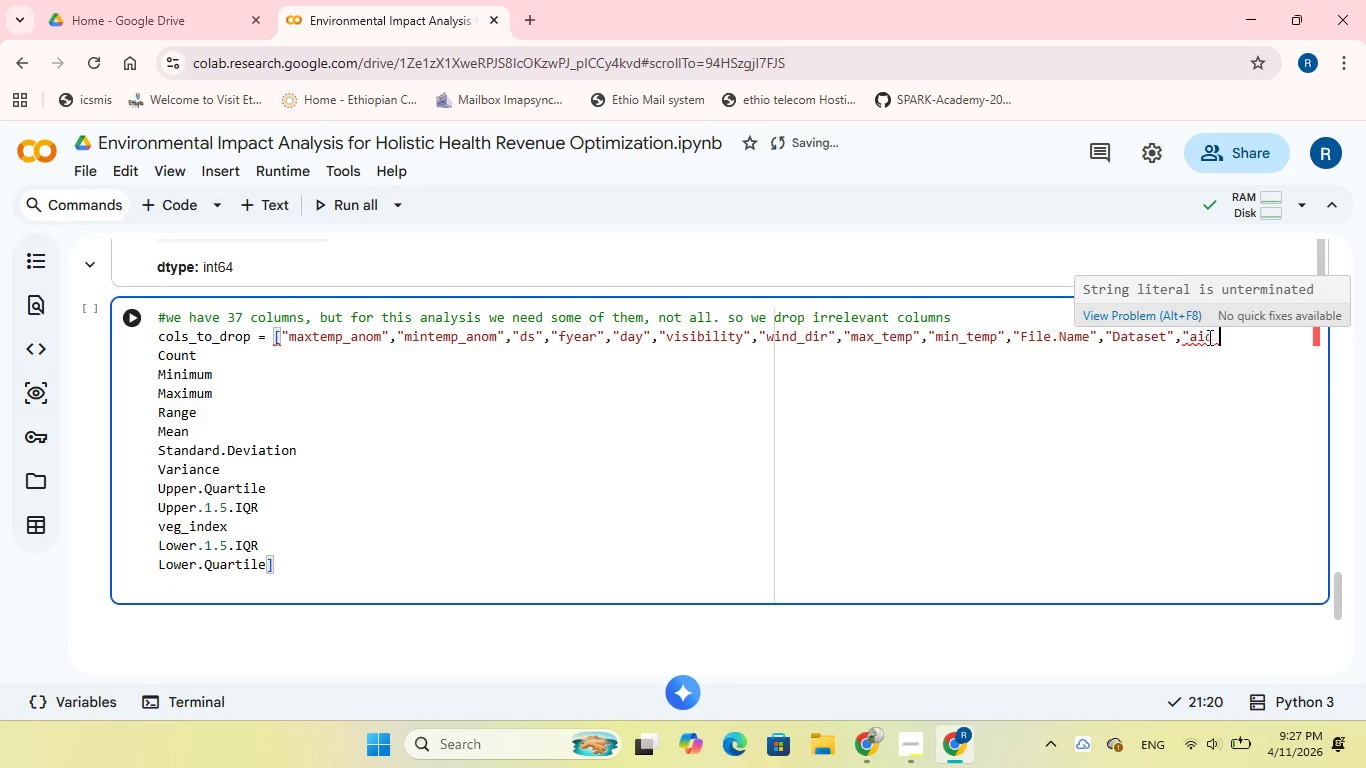 
left_click([1212, 336])
 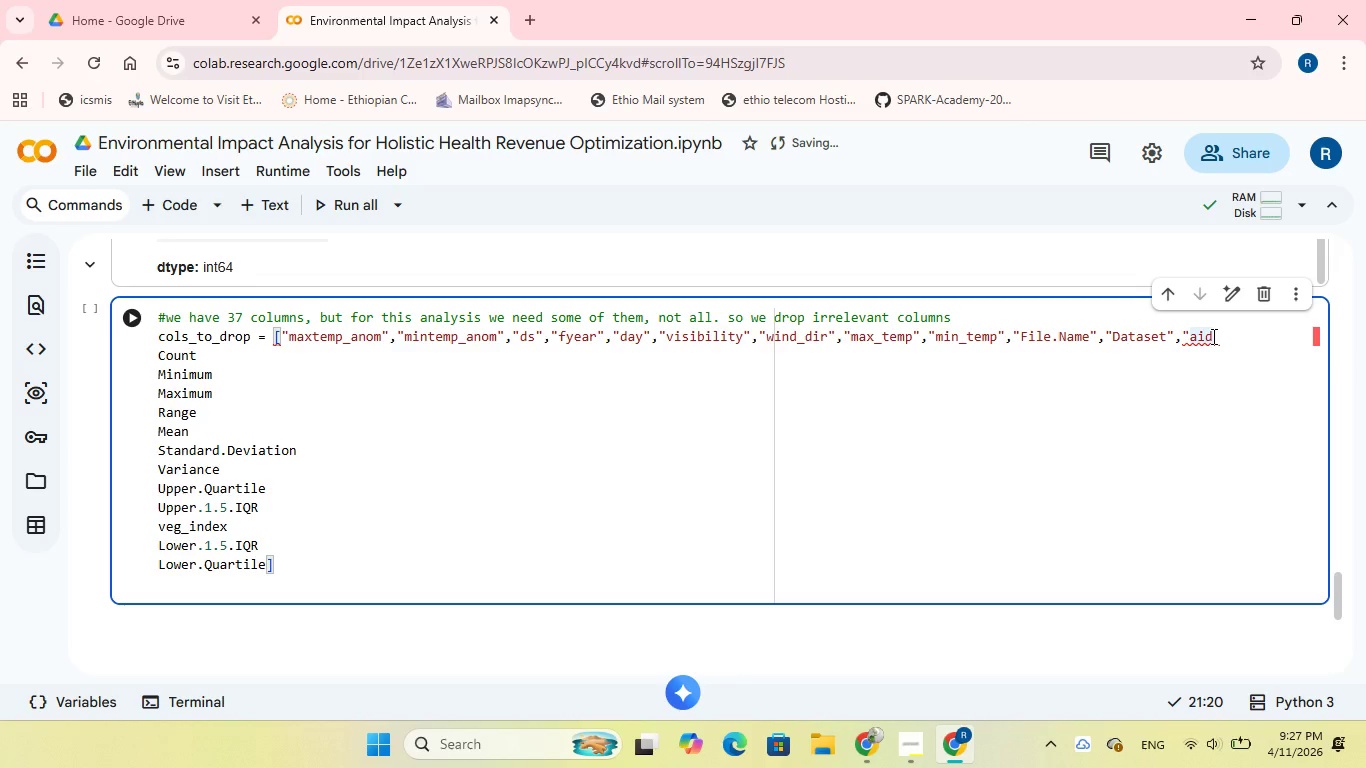 
key(Shift+Quote)
 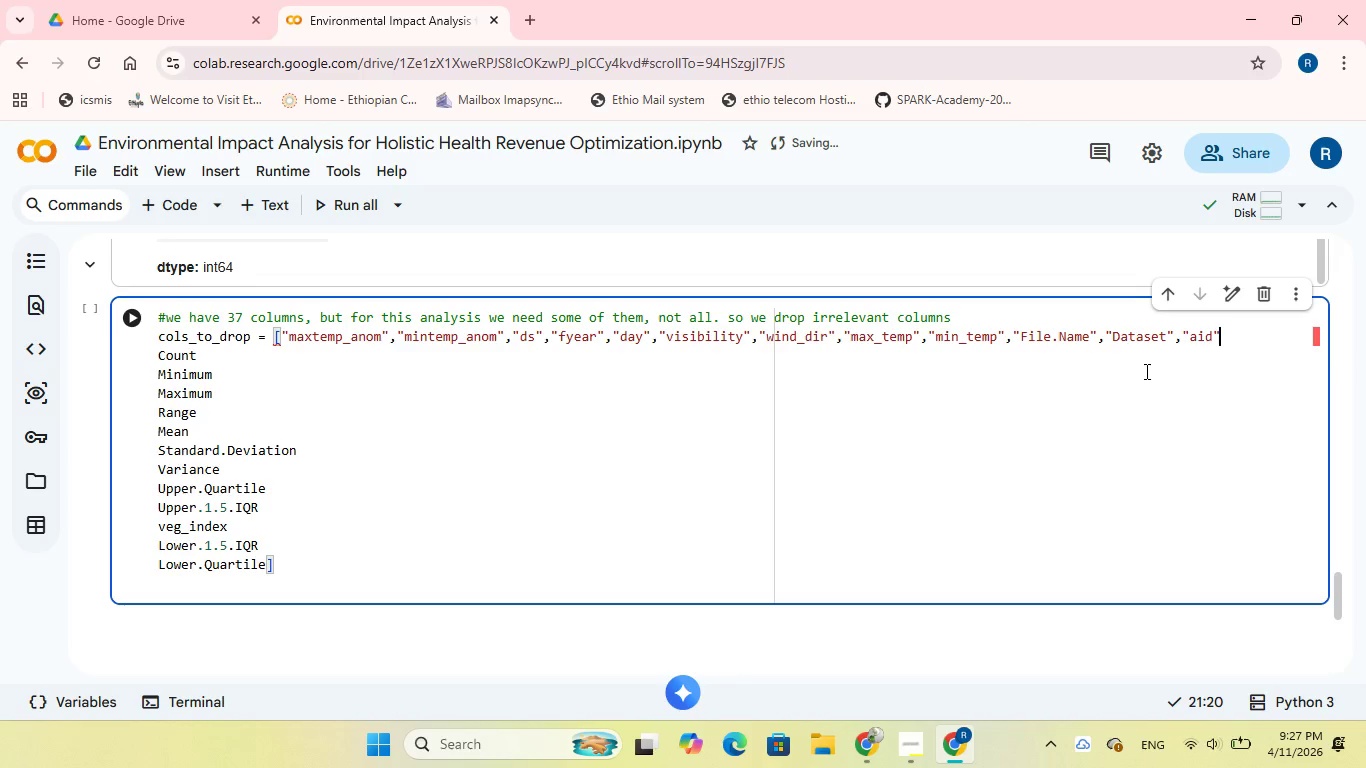 
key(Comma)
 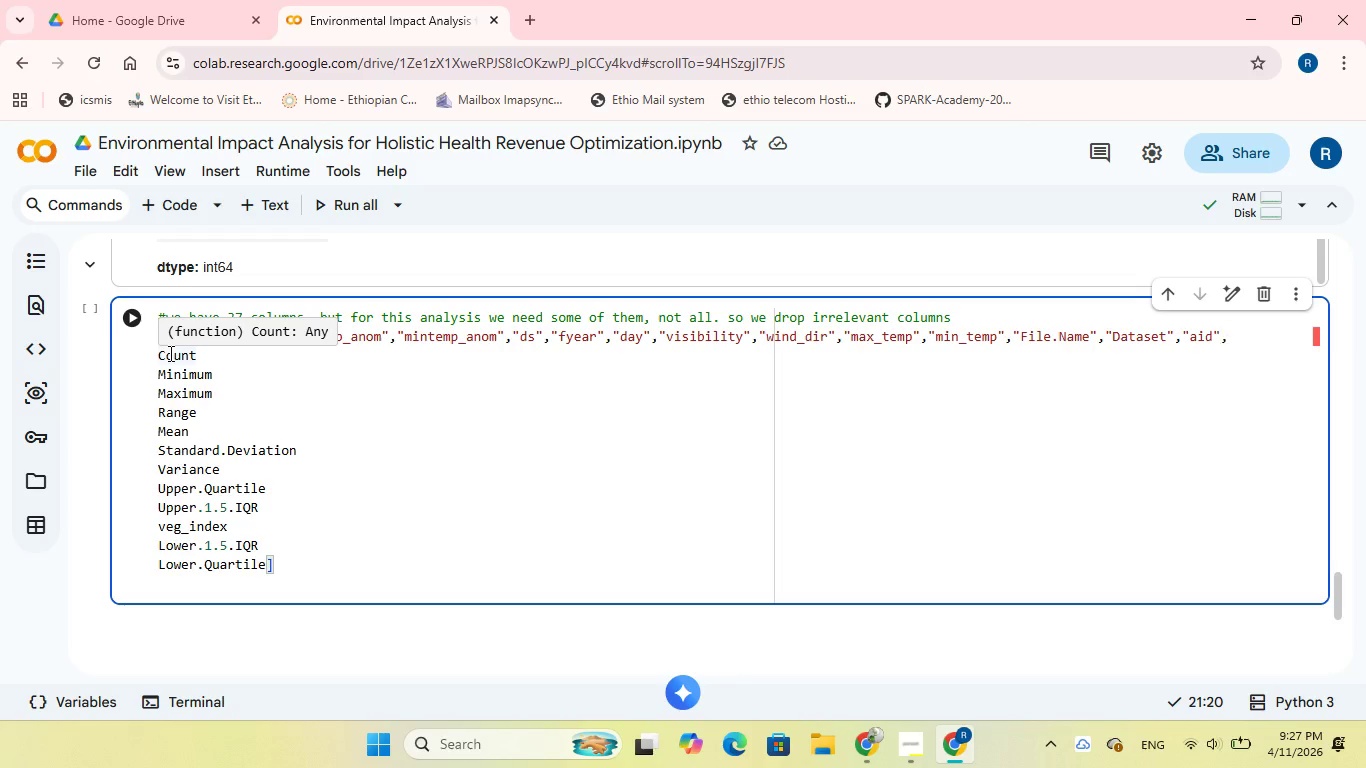 
wait(23.39)
 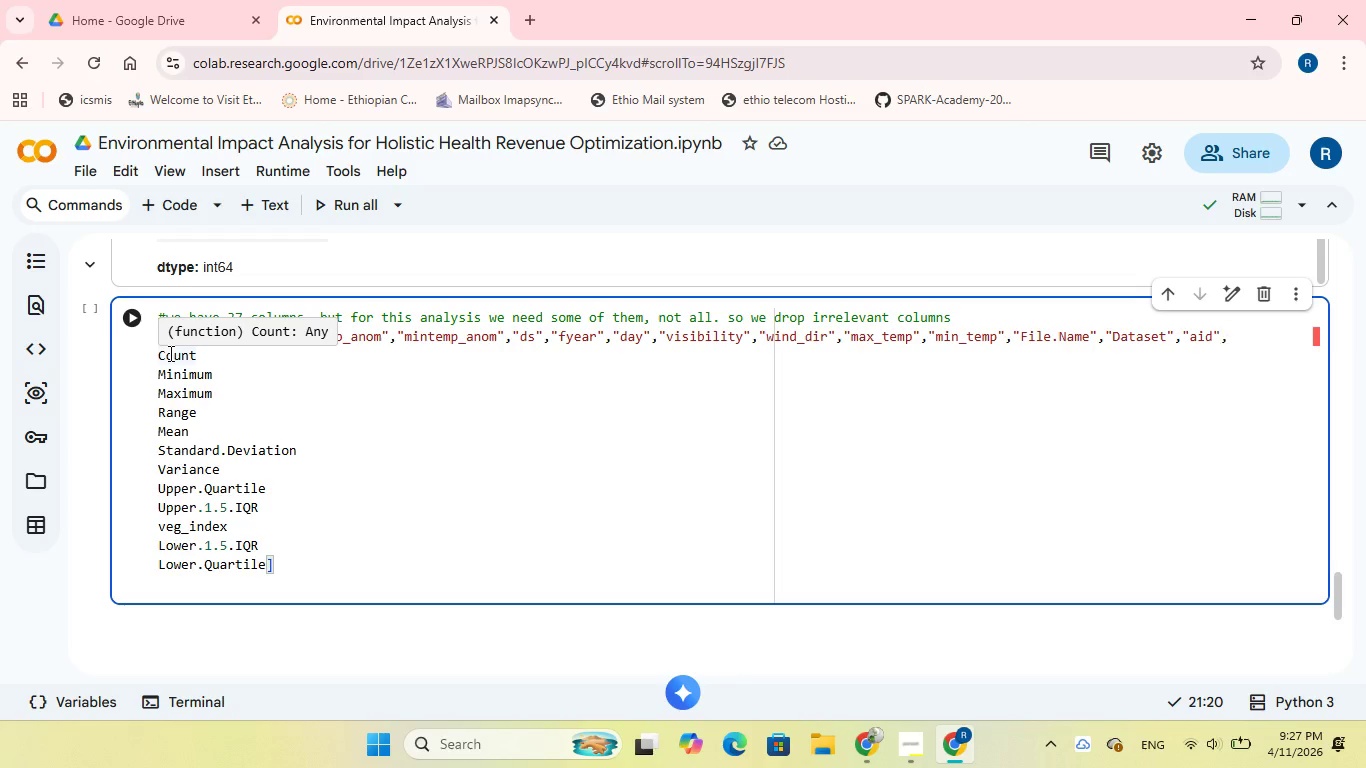 
left_click([158, 356])
 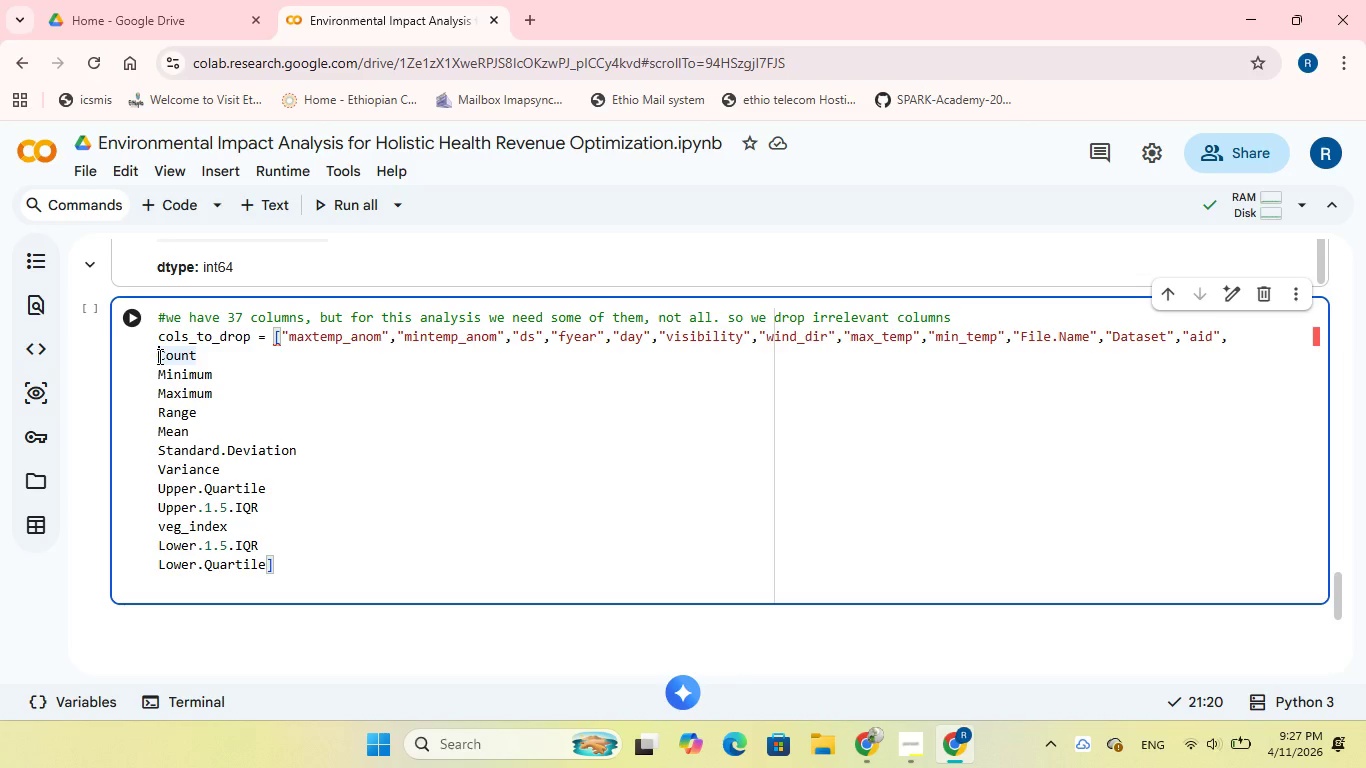 
key(Shift+Quote)
 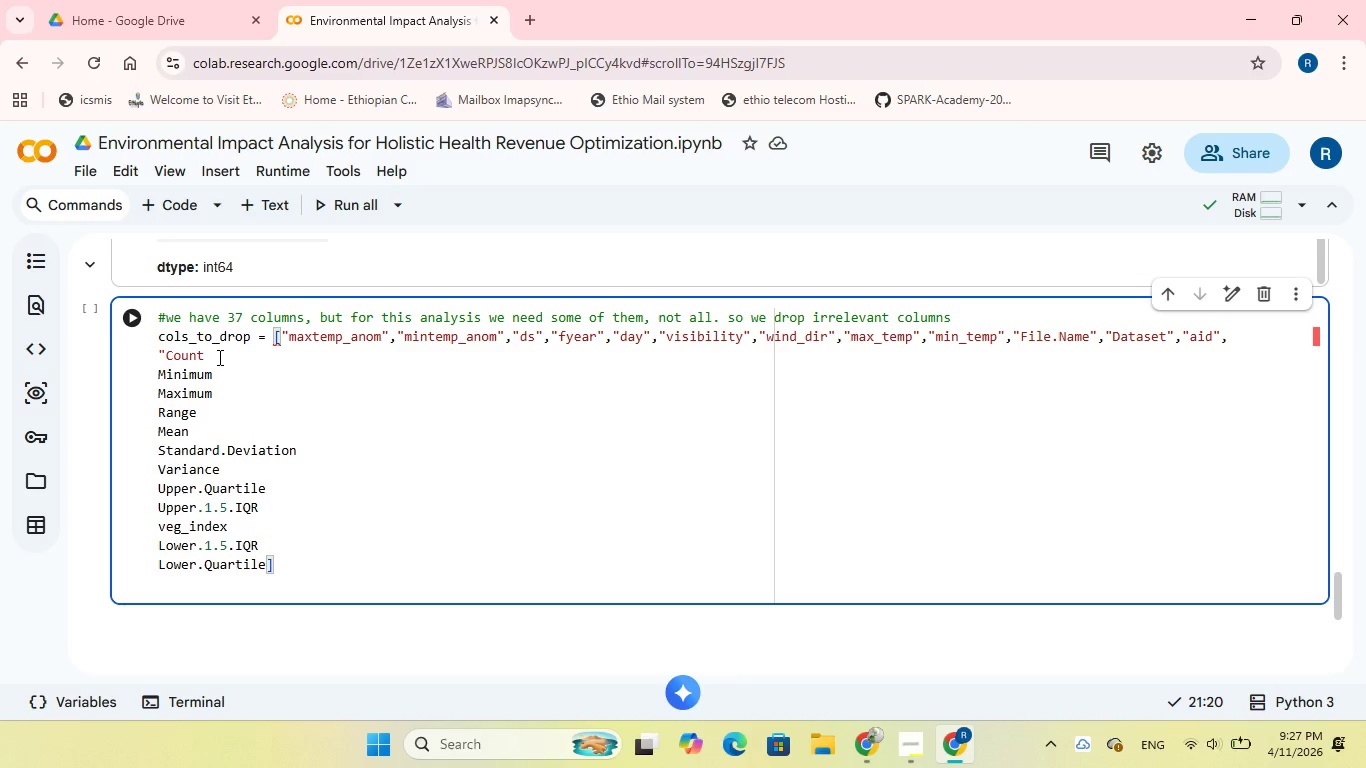 
left_click([218, 357])
 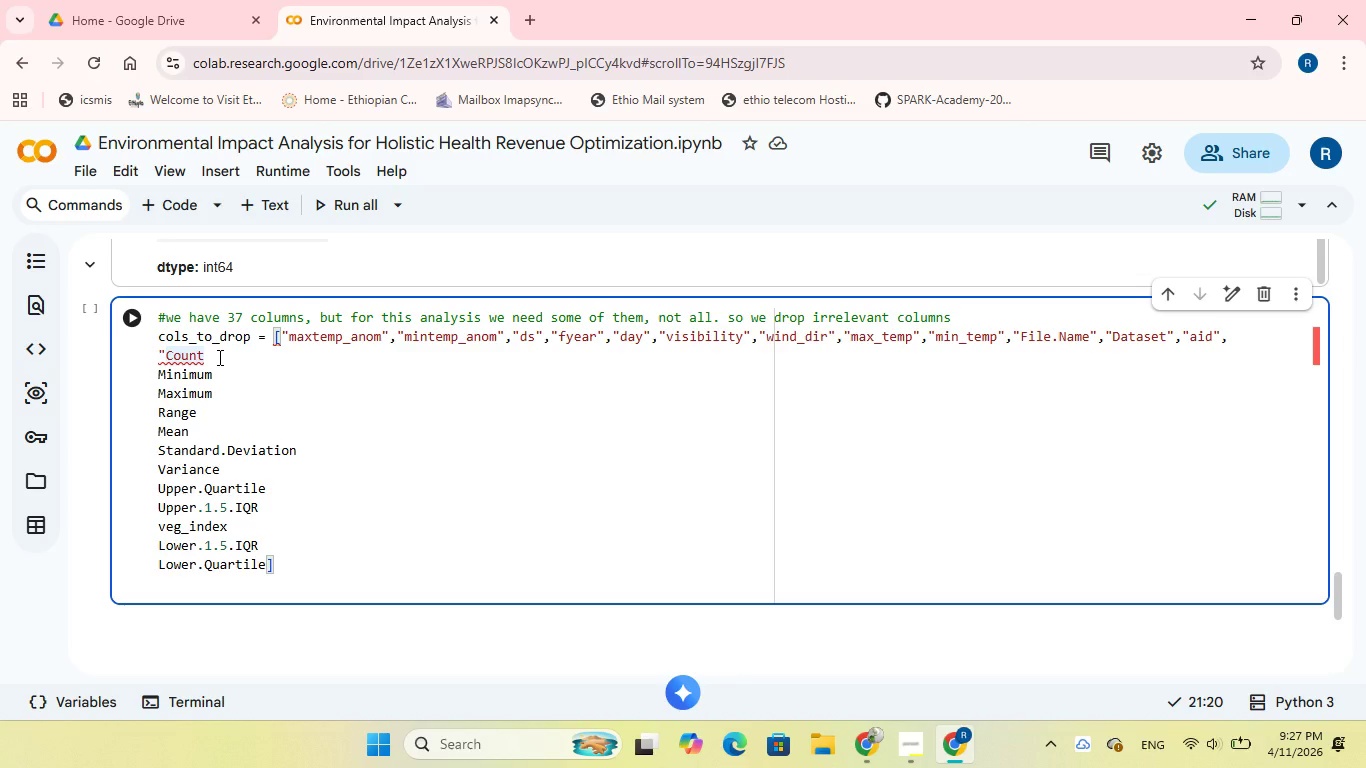 
key(Shift+Quote)
 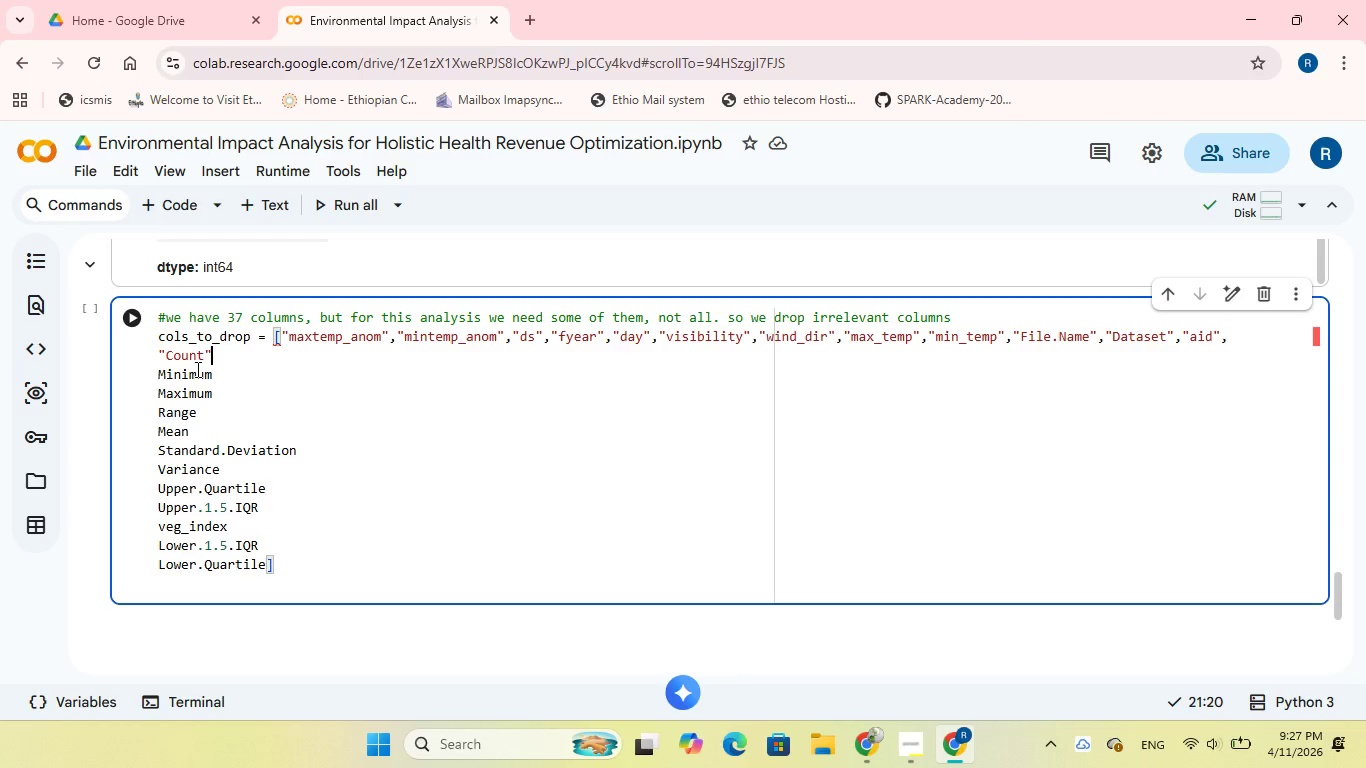 
key(Comma)
 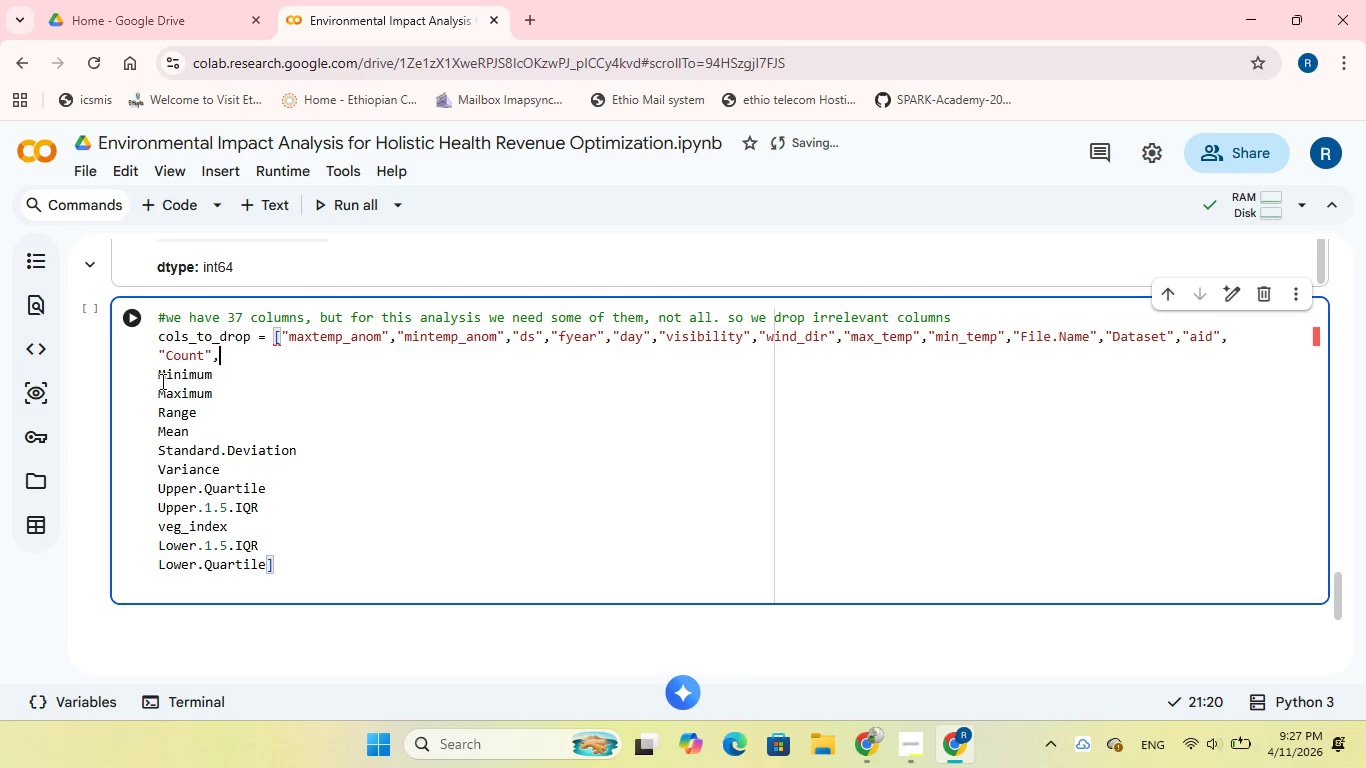 
left_click([157, 380])
 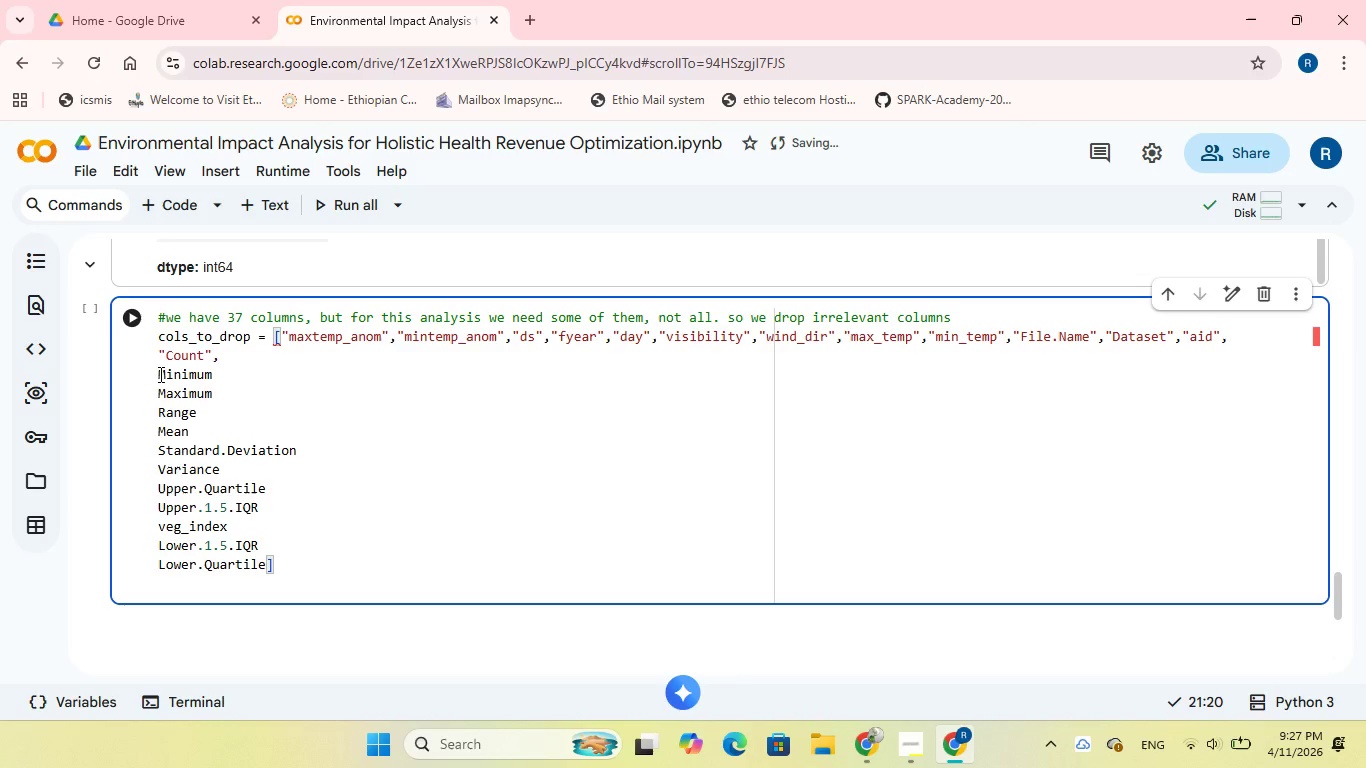 
left_click([159, 374])
 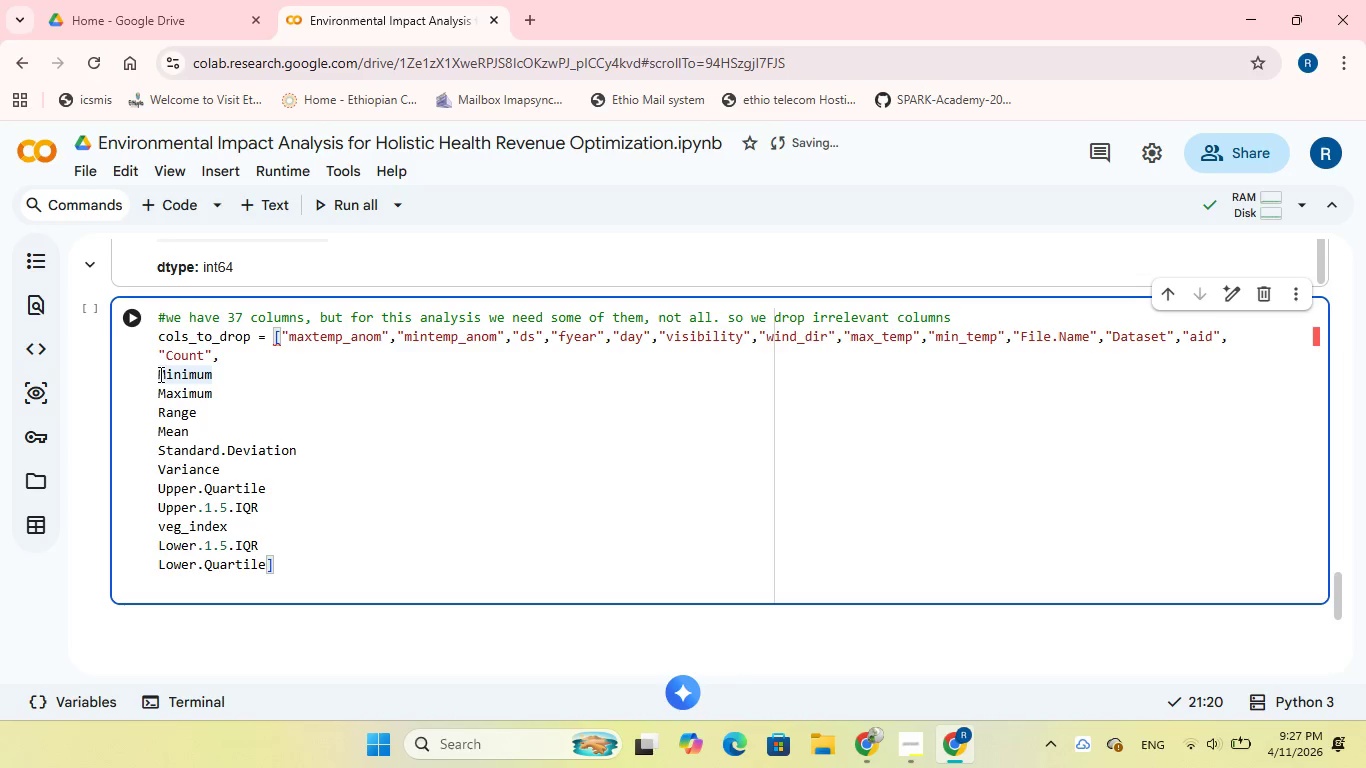 
key(Shift+Quote)
 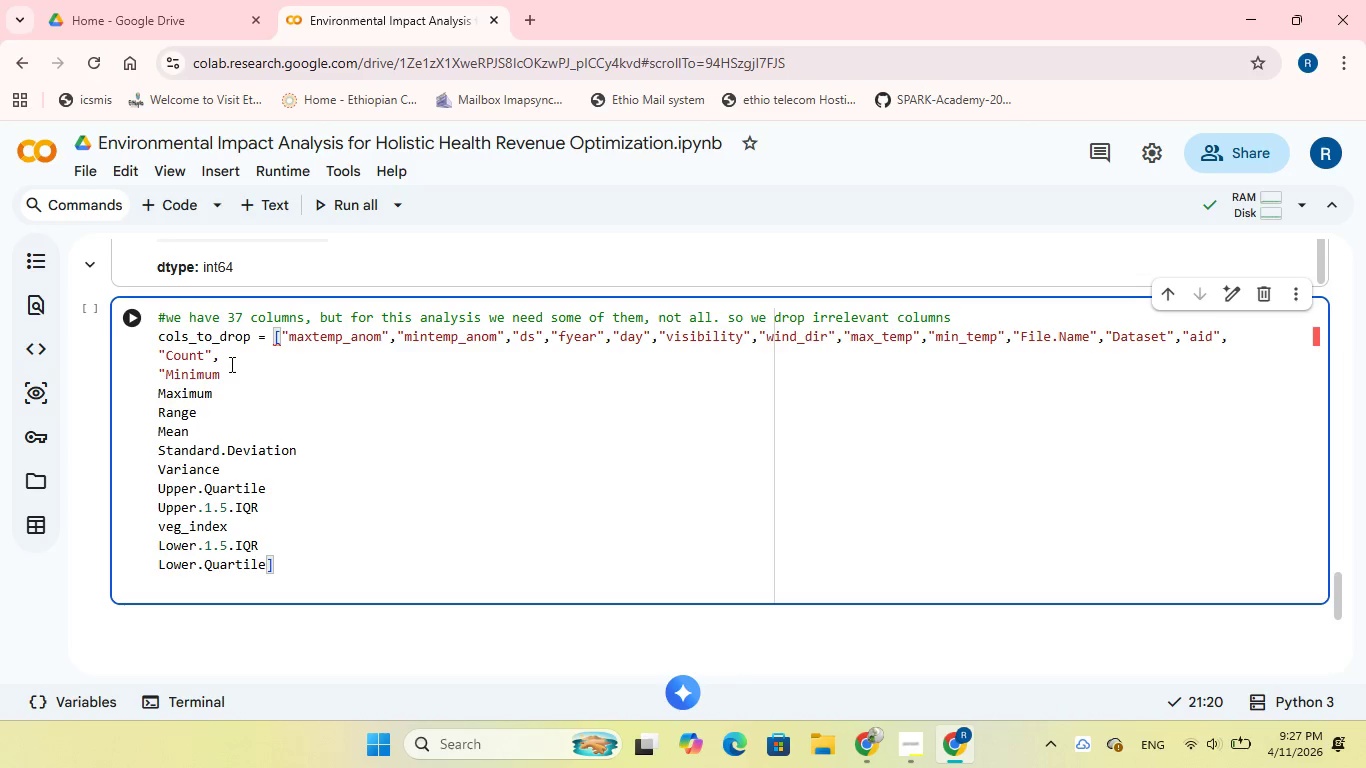 
left_click([230, 365])
 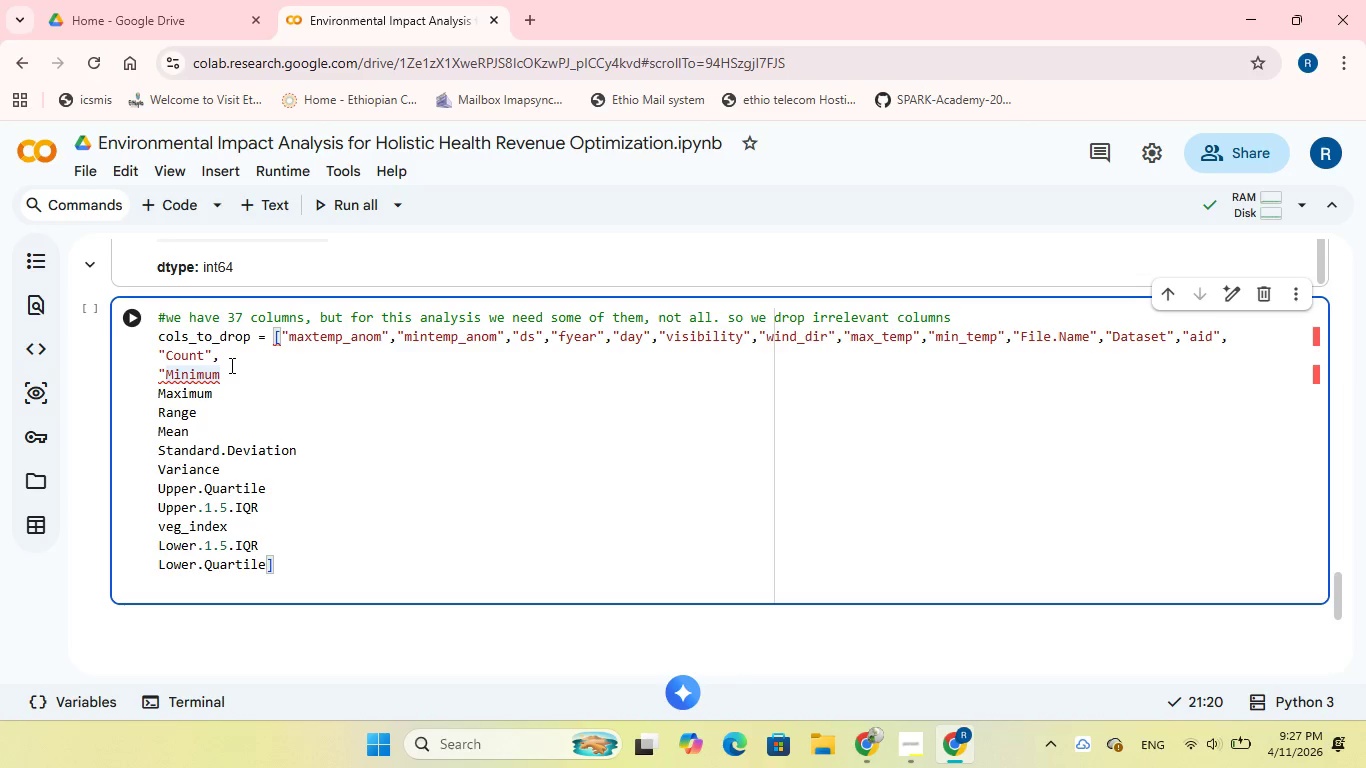 
key(Shift+Quote)
 